 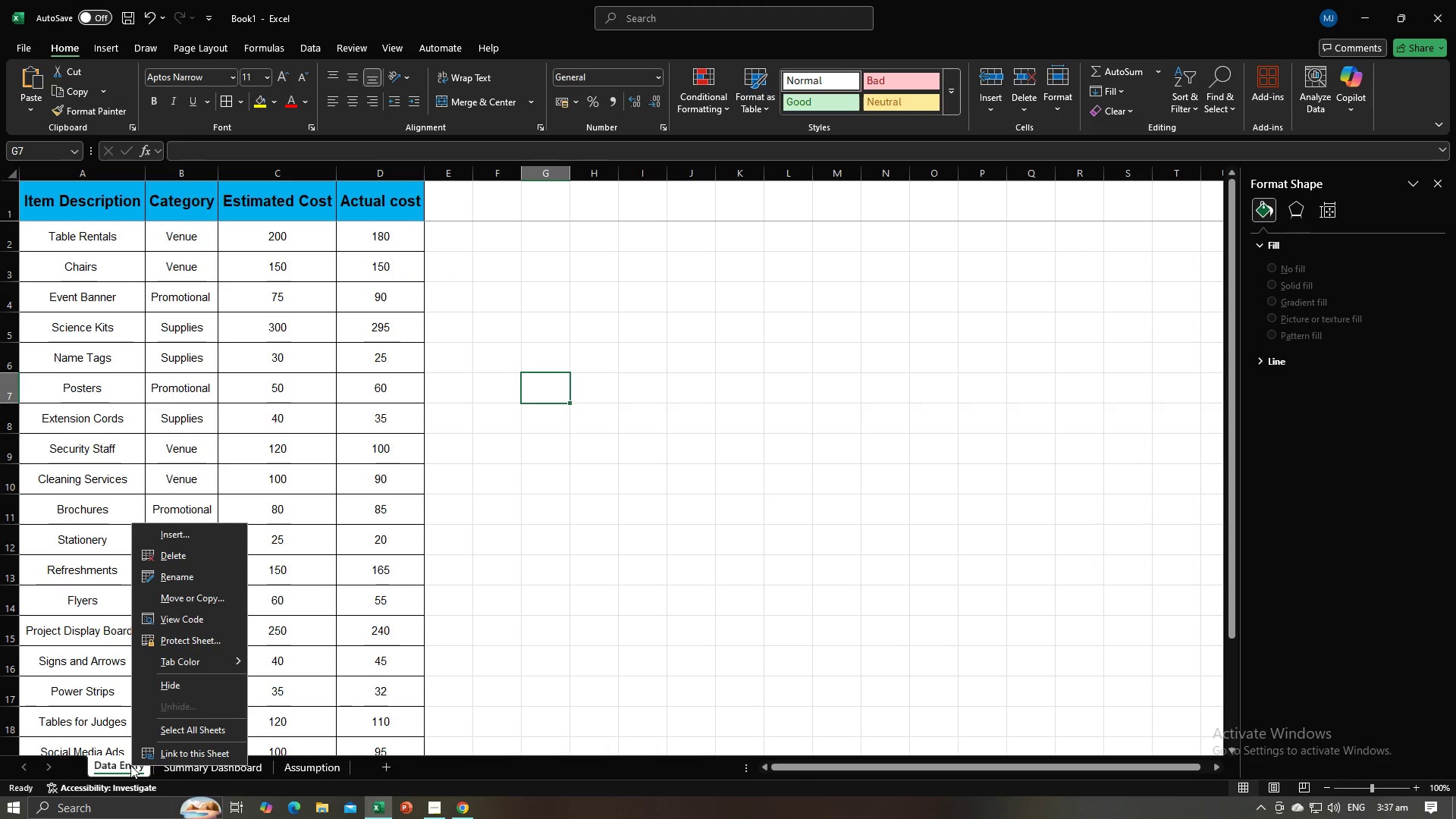 
left_click([202, 657])
 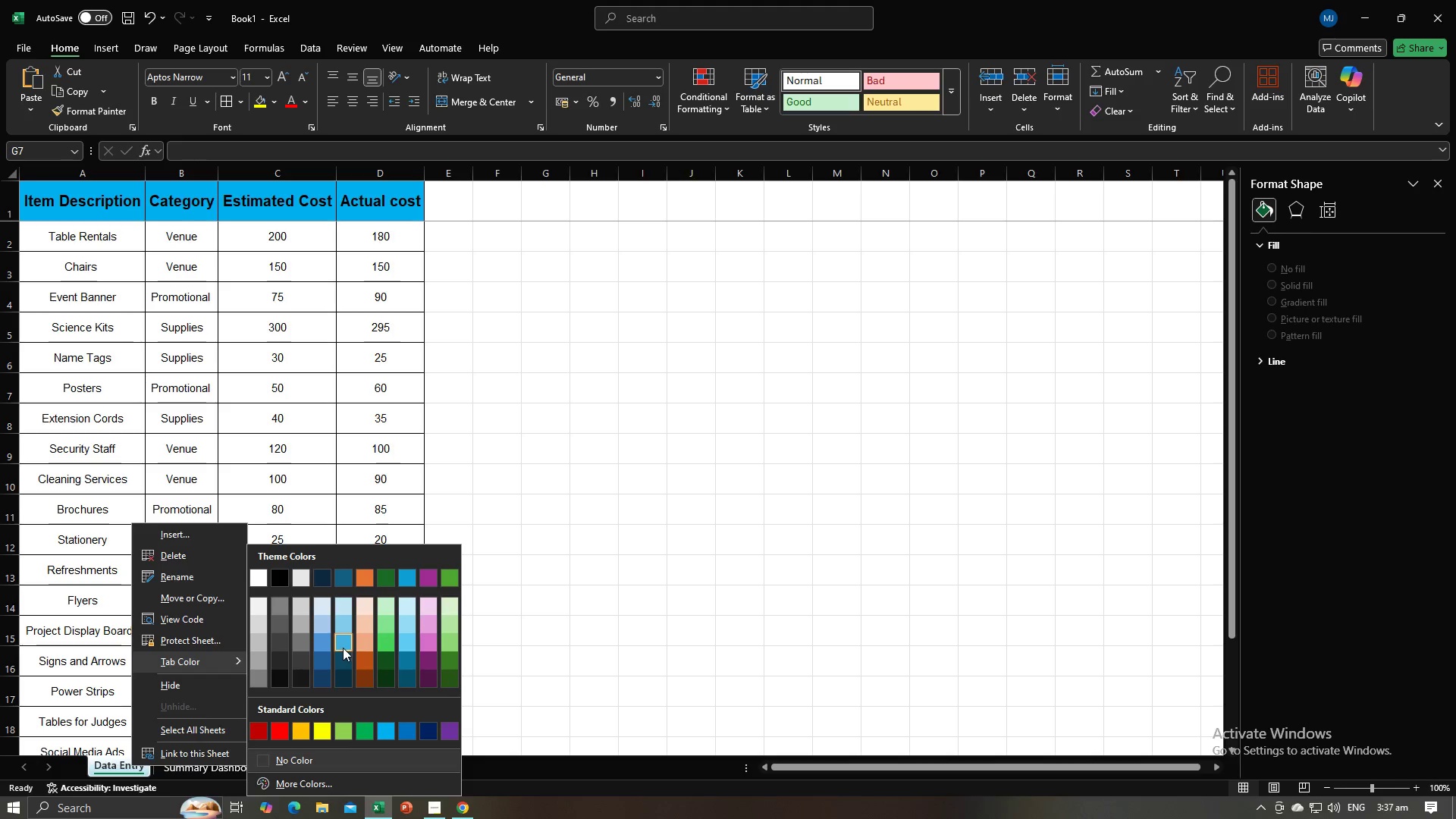 
wait(5.21)
 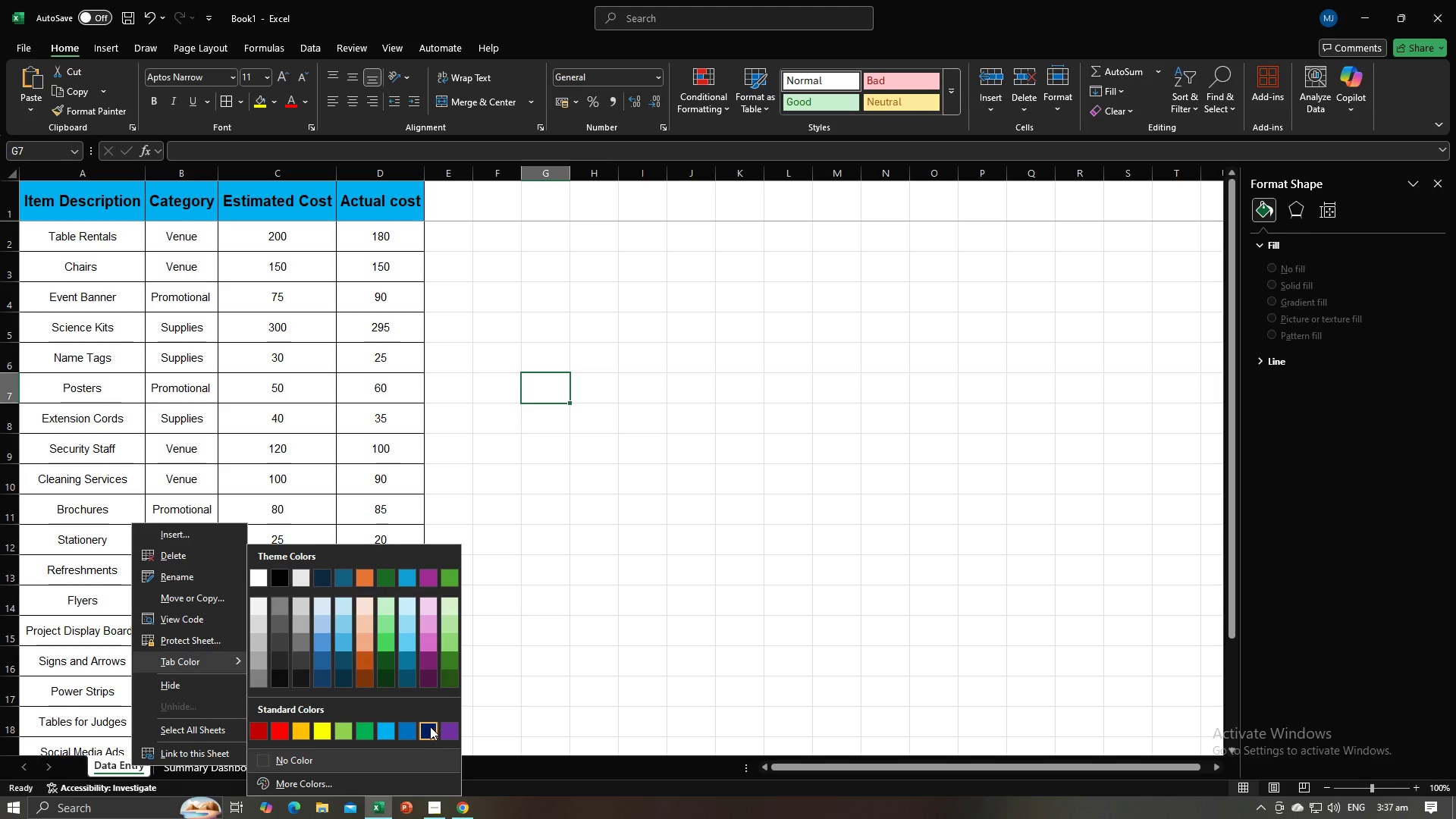 
left_click([339, 643])
 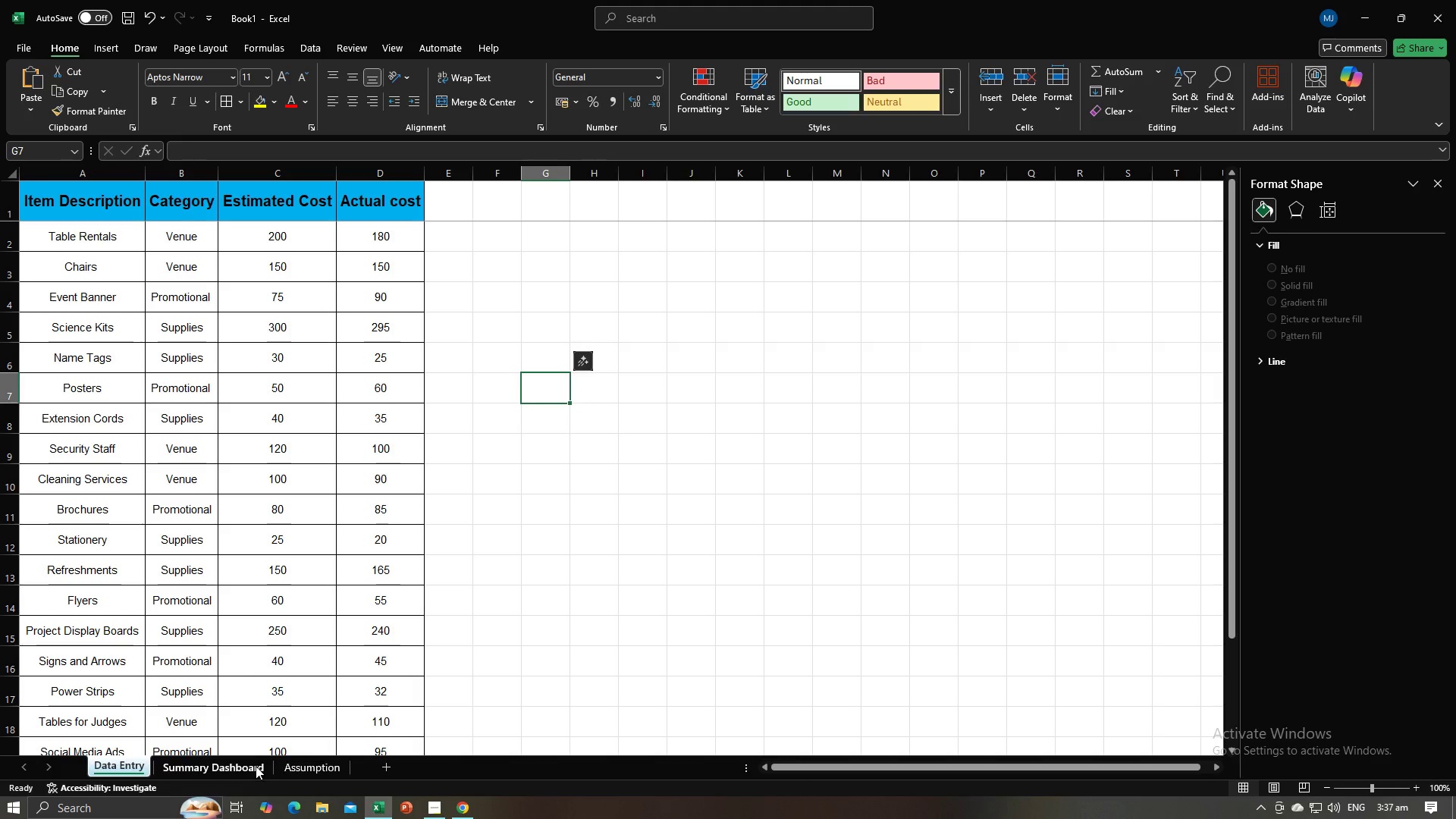 
left_click([256, 766])
 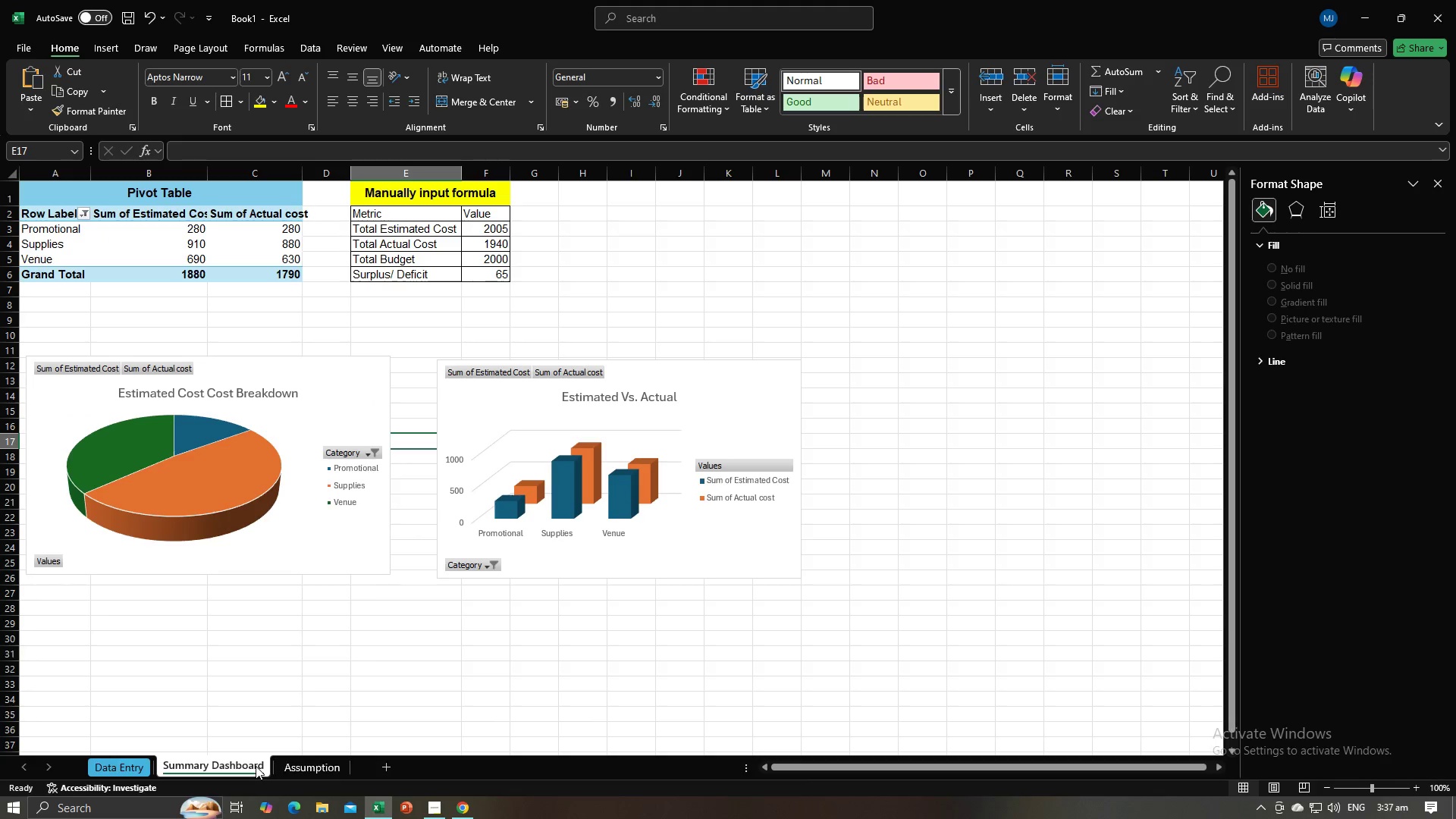 
right_click([256, 766])
 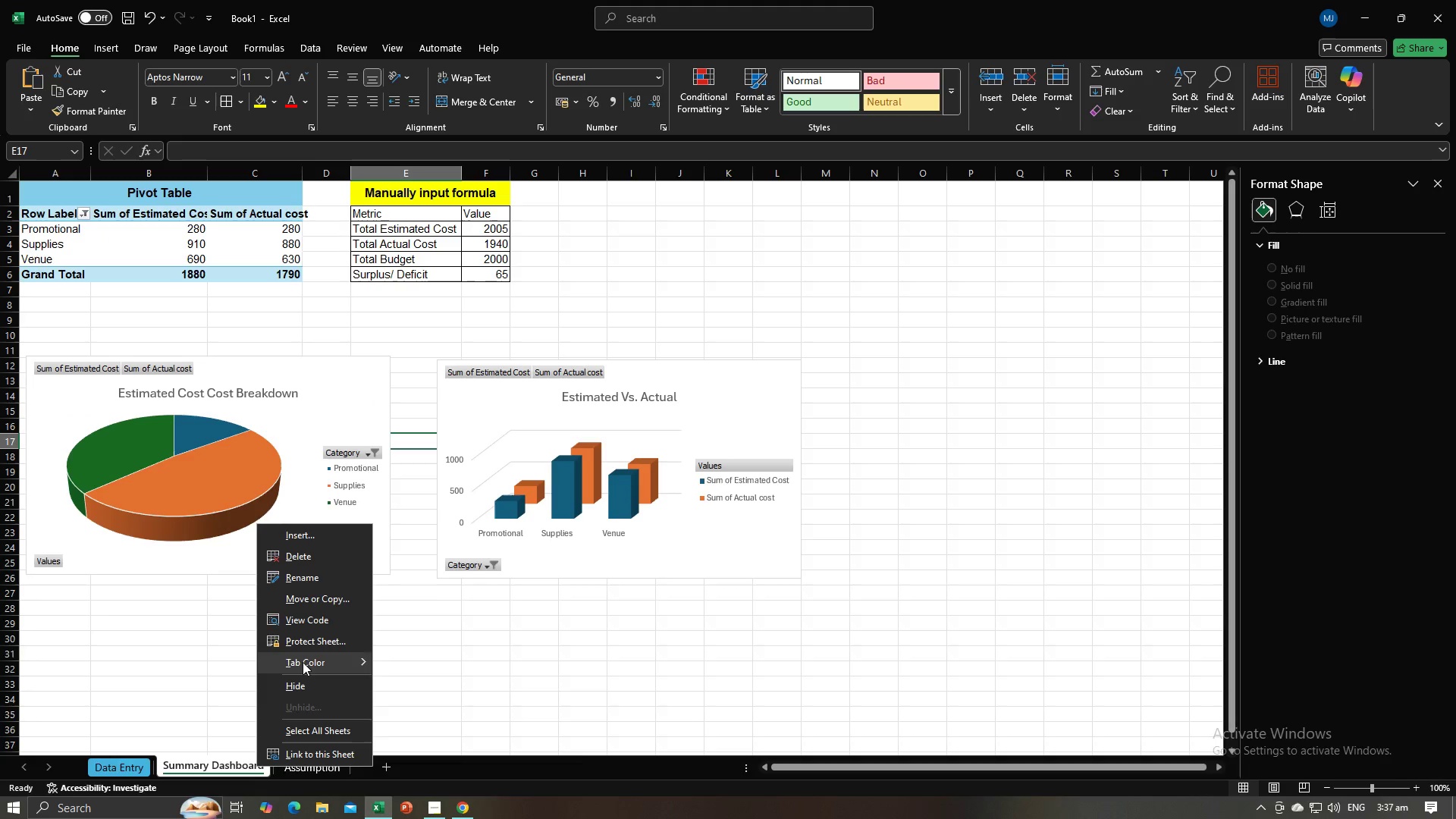 
left_click([303, 661])
 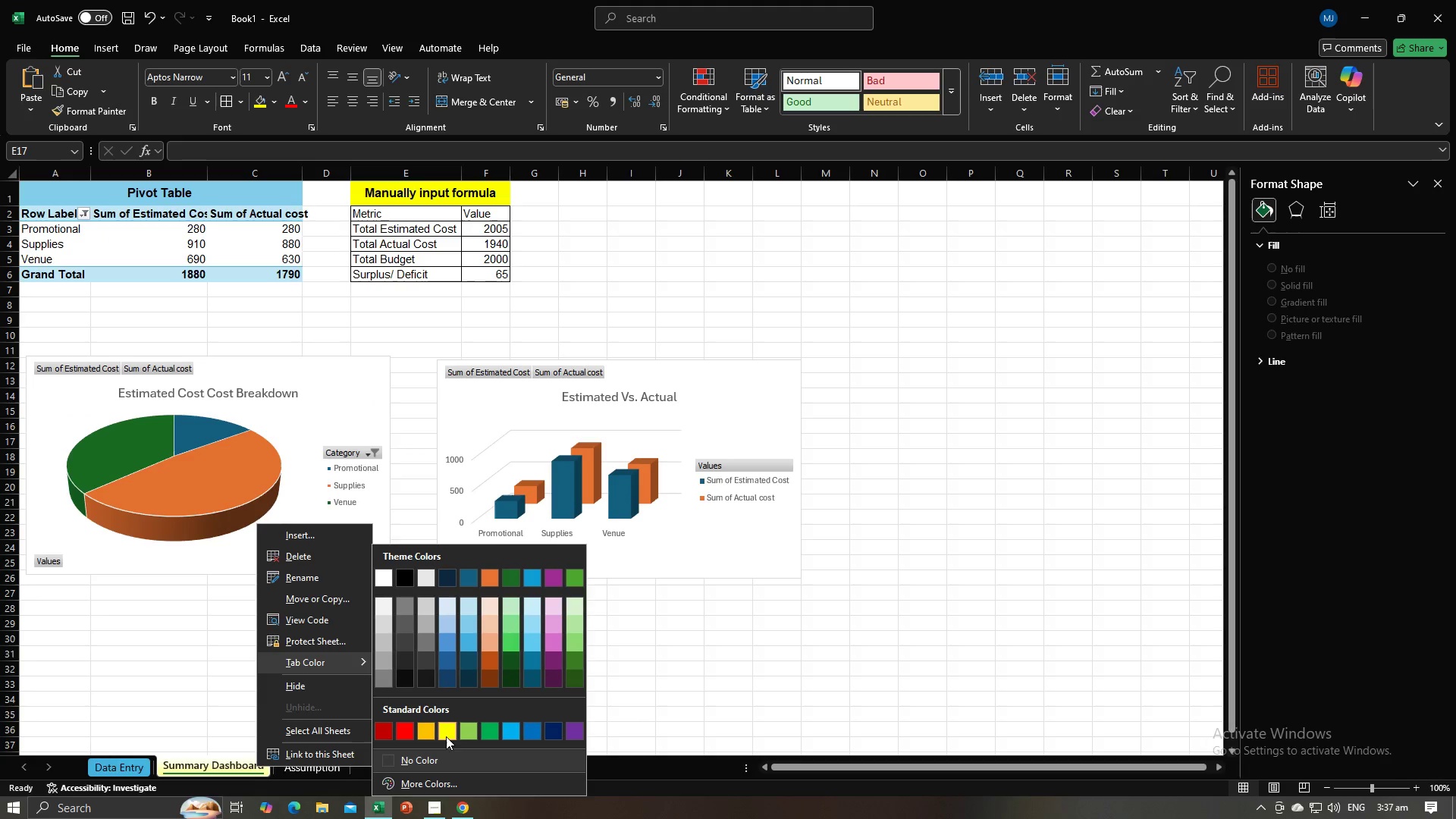 
left_click([446, 734])
 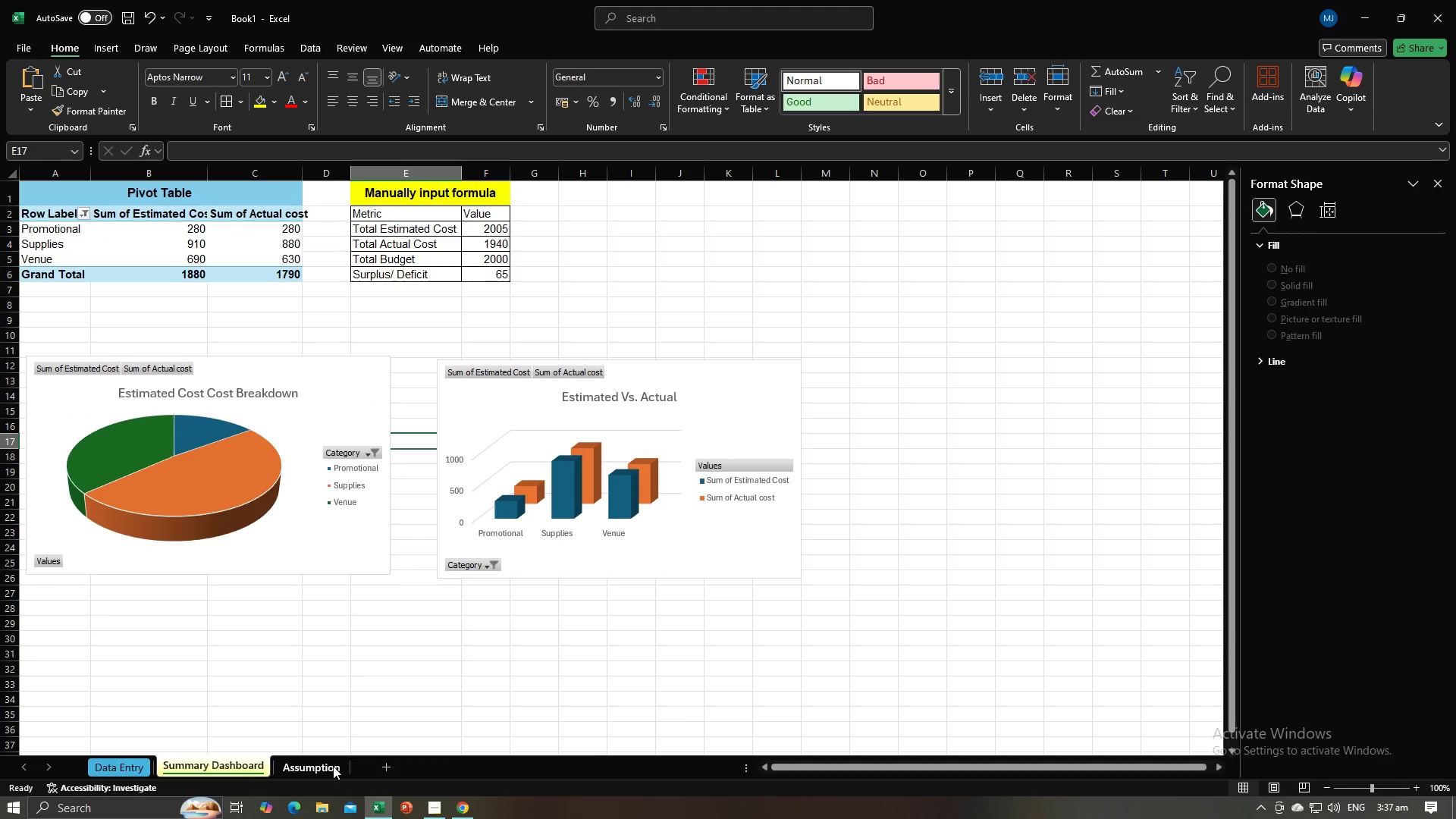 
left_click([333, 766])
 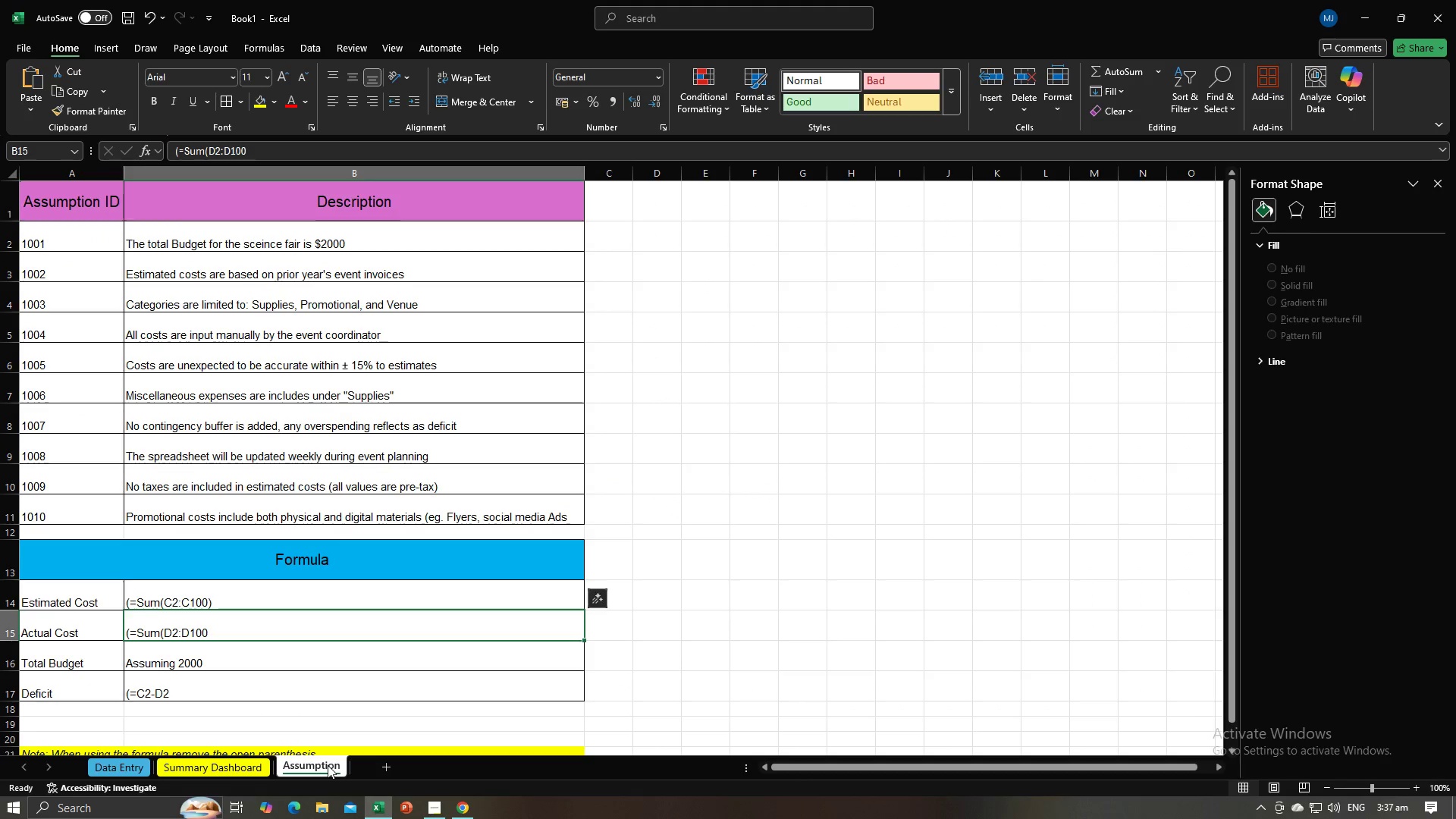 
right_click([328, 765])
 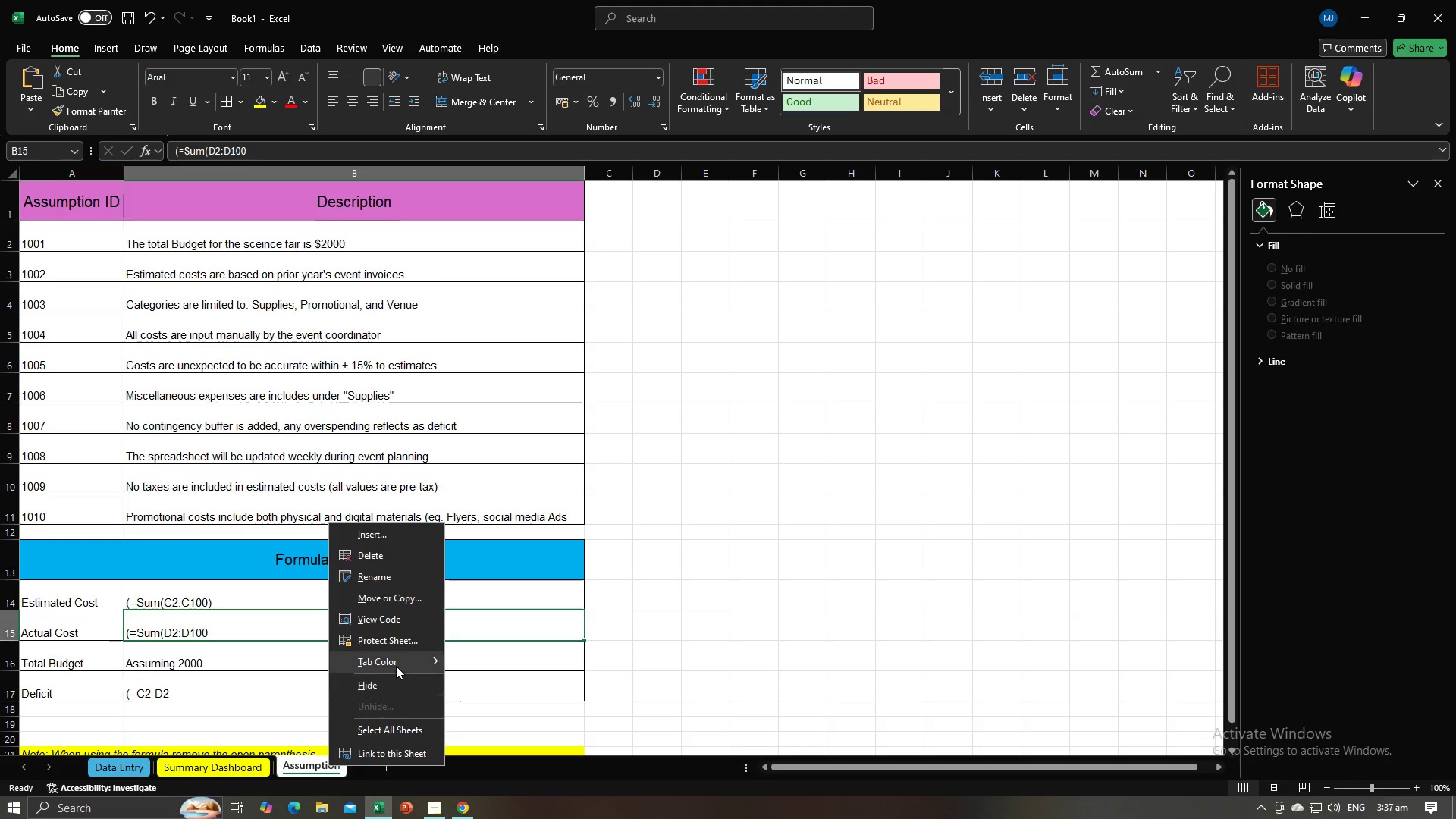 
left_click([397, 665])
 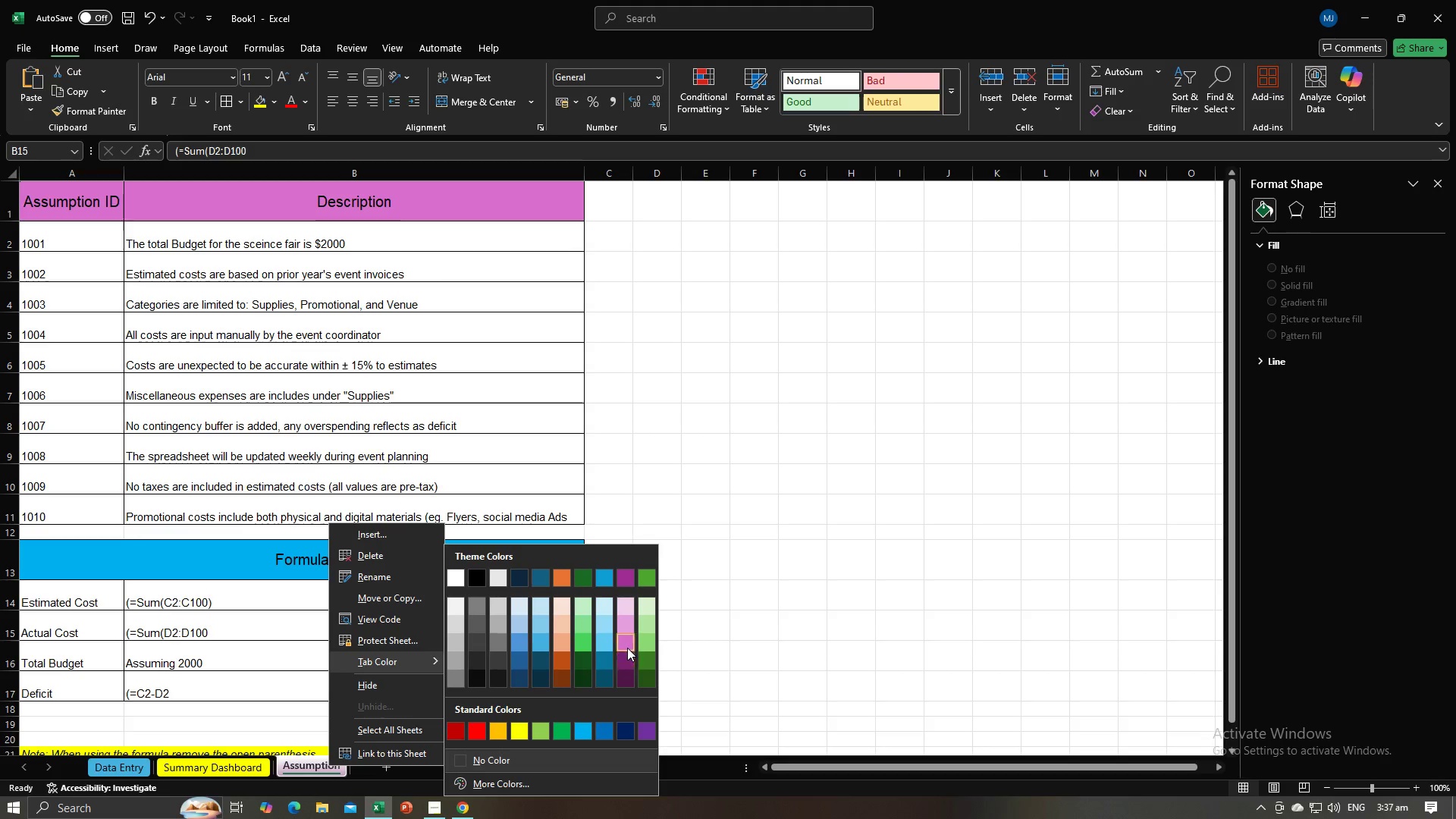 
left_click([627, 645])
 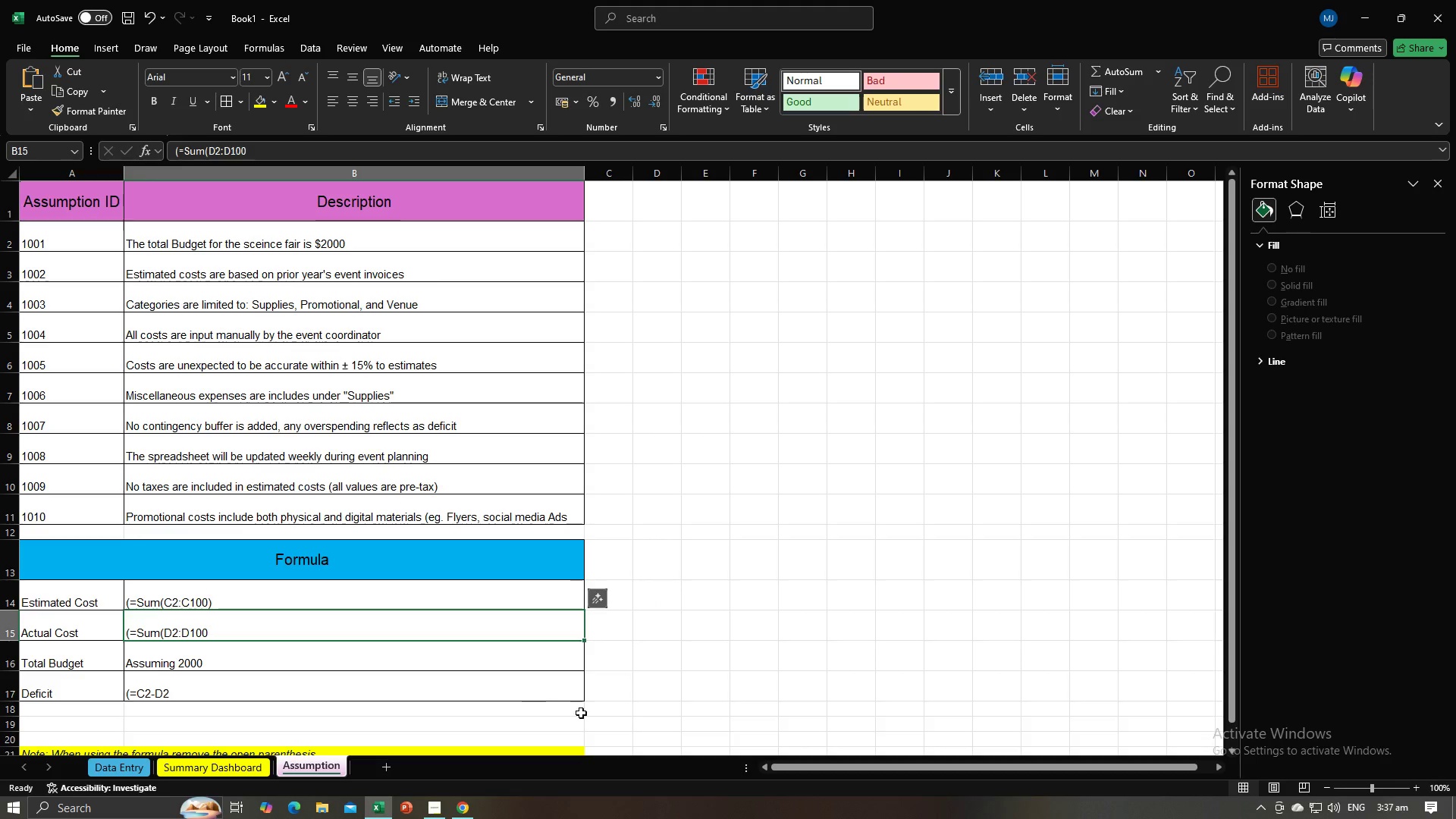 
left_click([587, 713])
 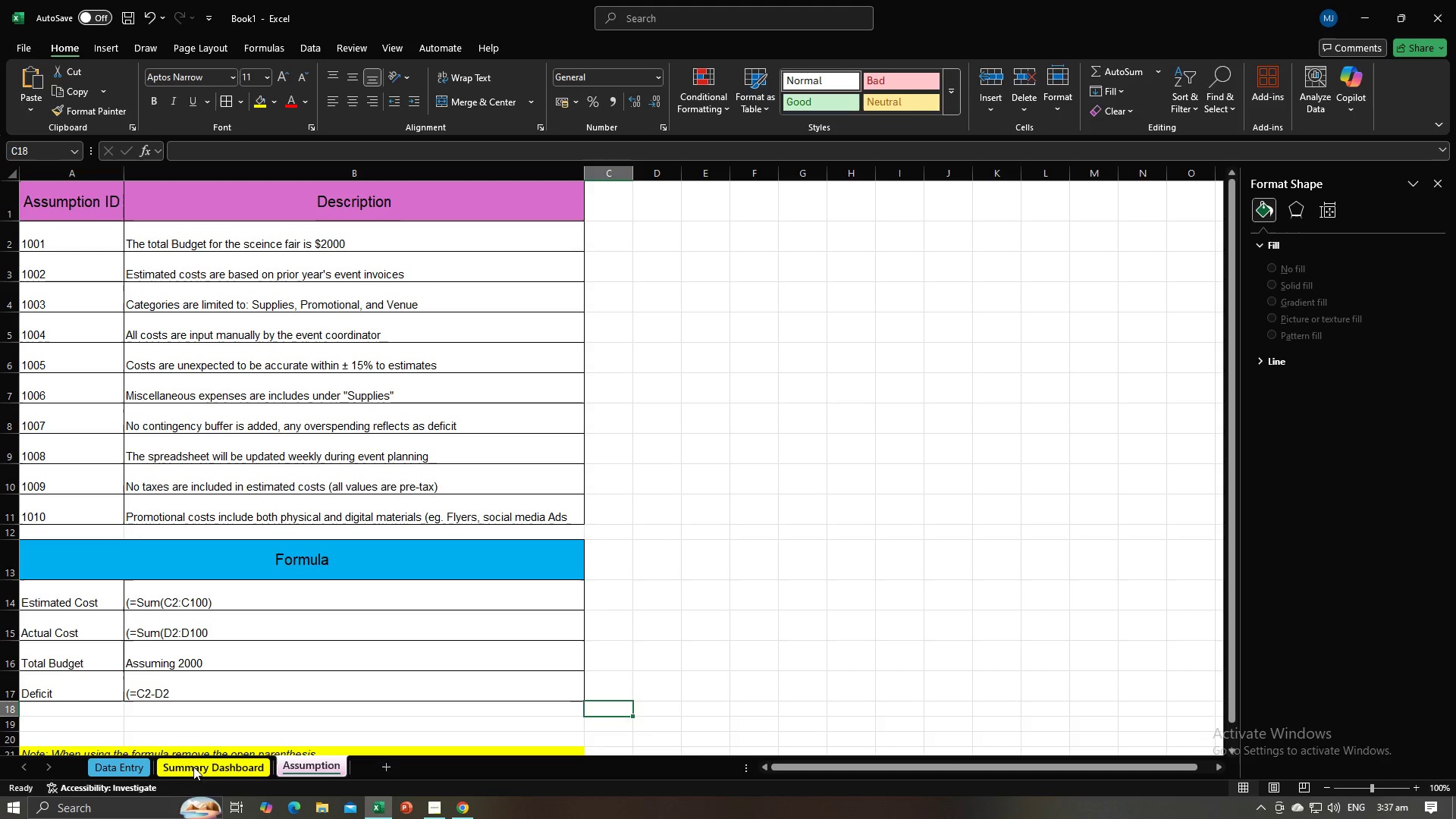 
left_click([195, 763])
 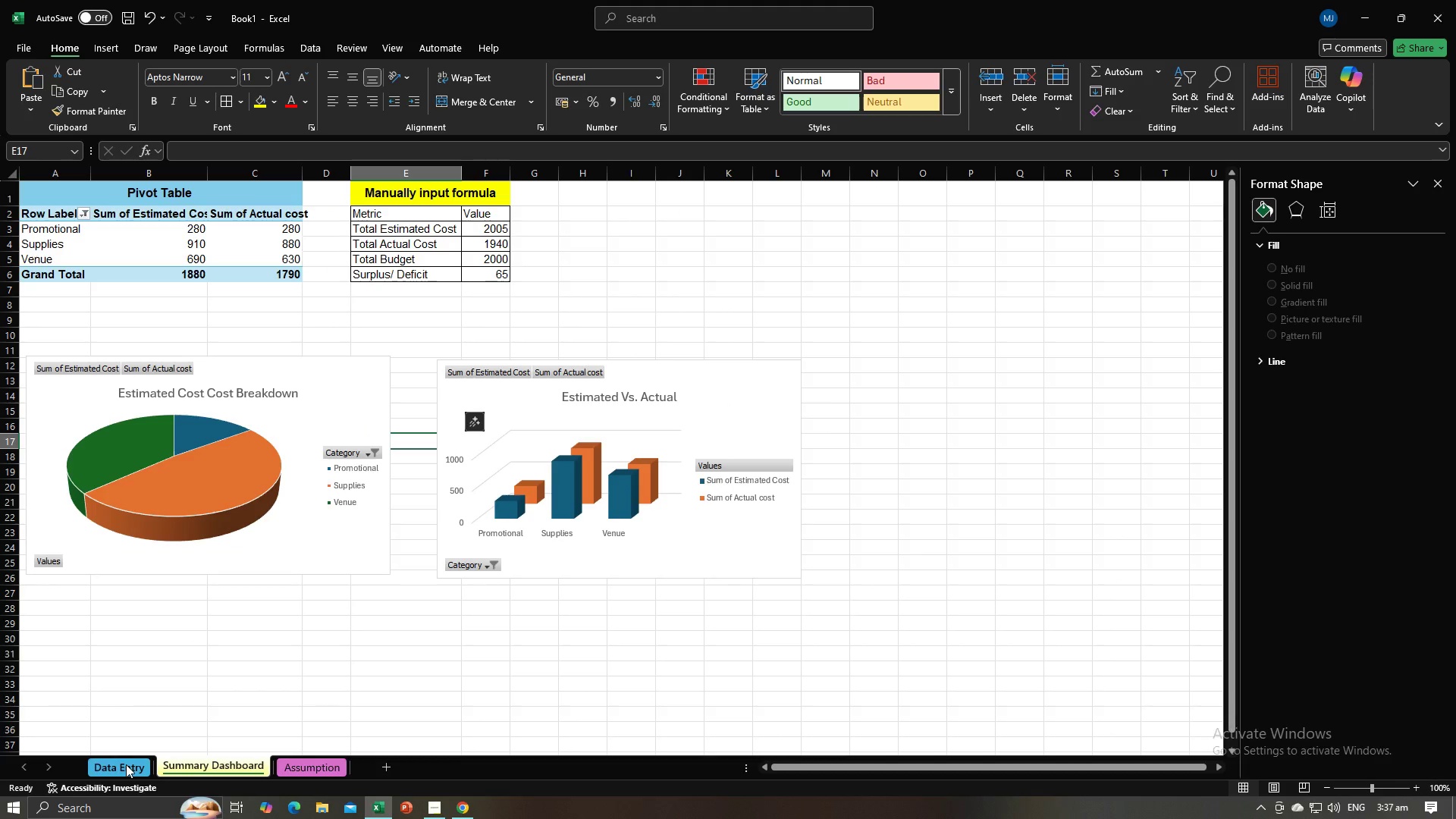 
left_click([126, 764])
 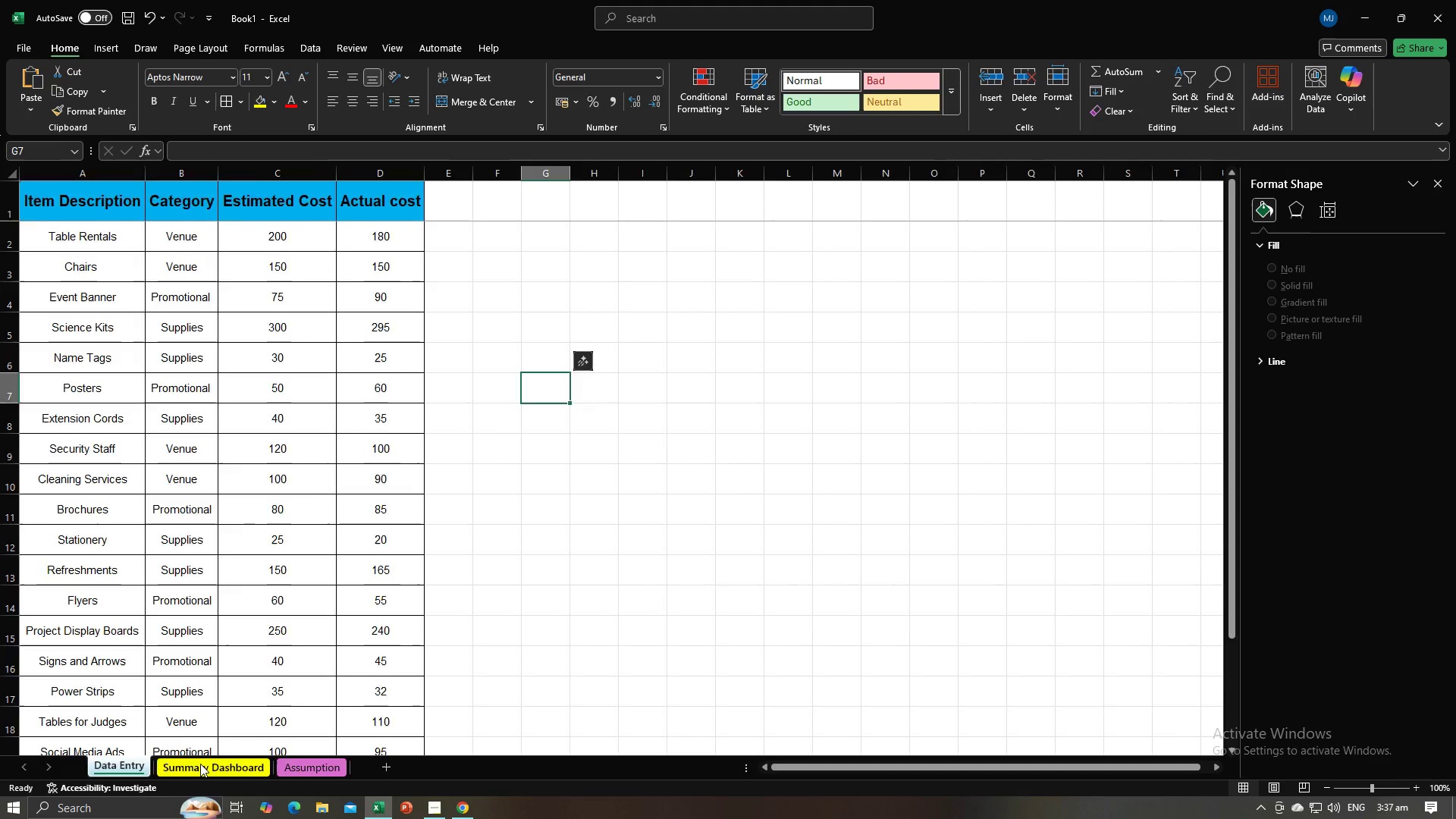 
left_click([200, 764])
 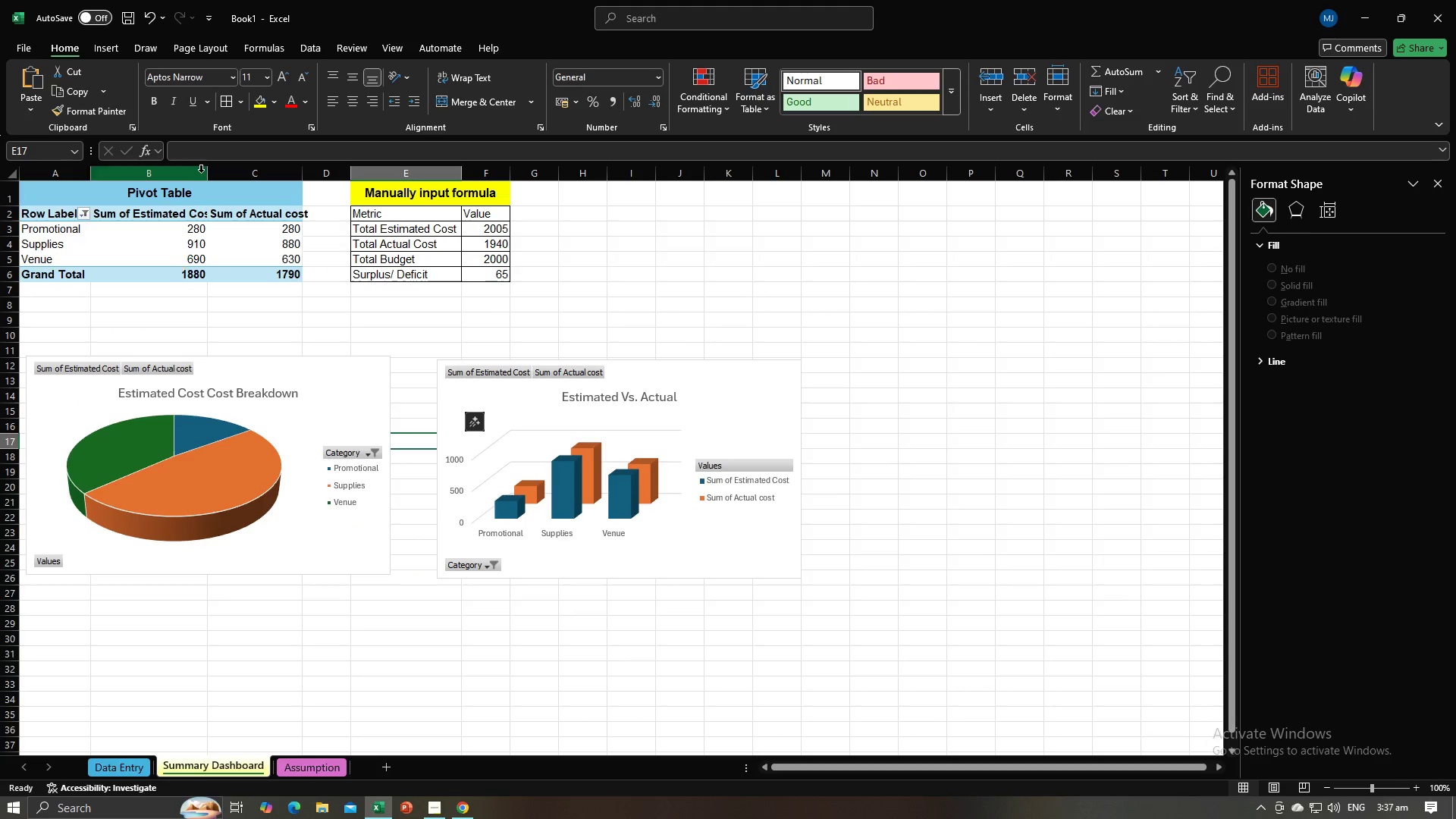 
left_click_drag(start_coordinate=[214, 65], to_coordinate=[187, 72])
 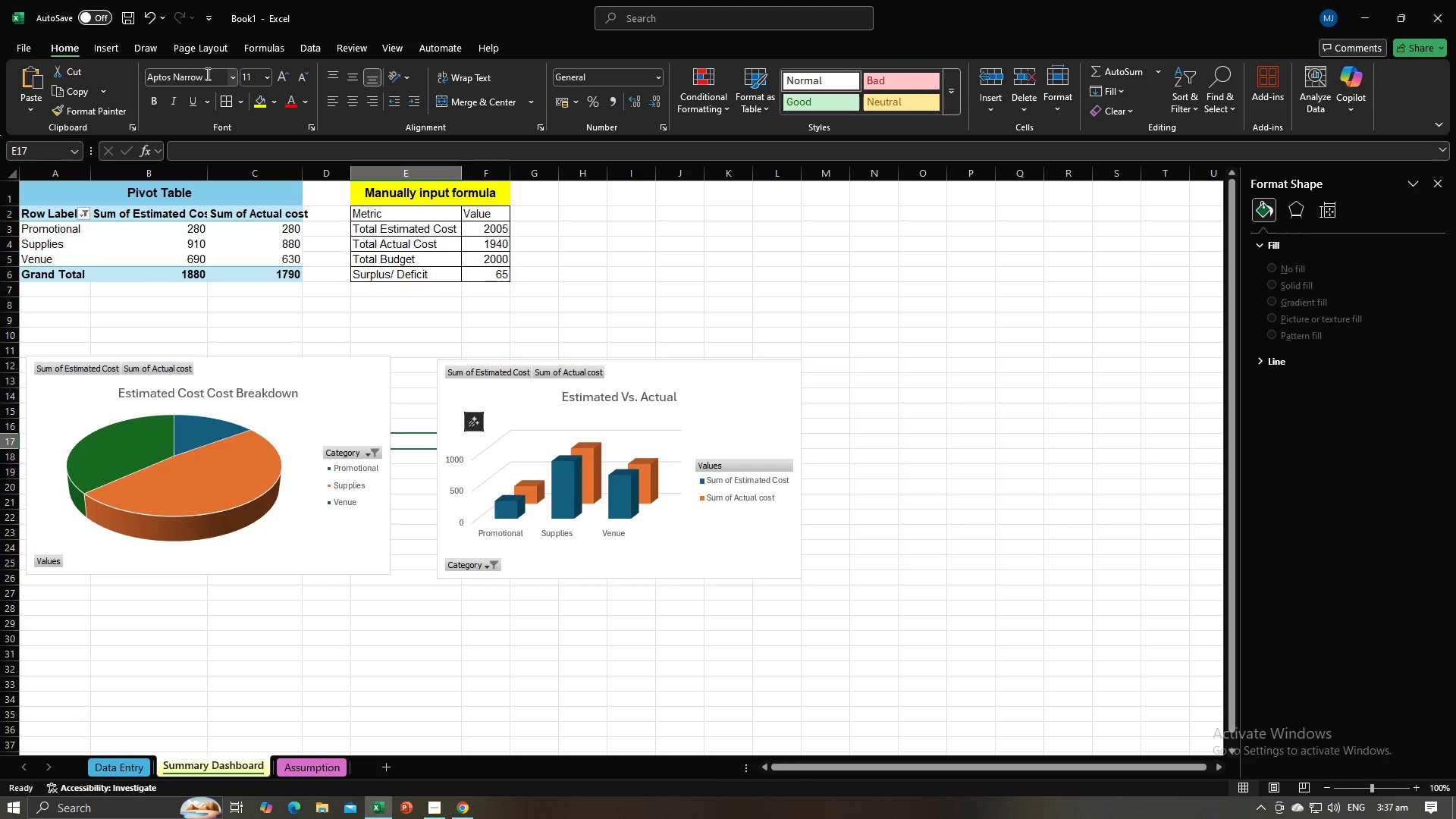 
left_click_drag(start_coordinate=[206, 74], to_coordinate=[162, 77])
 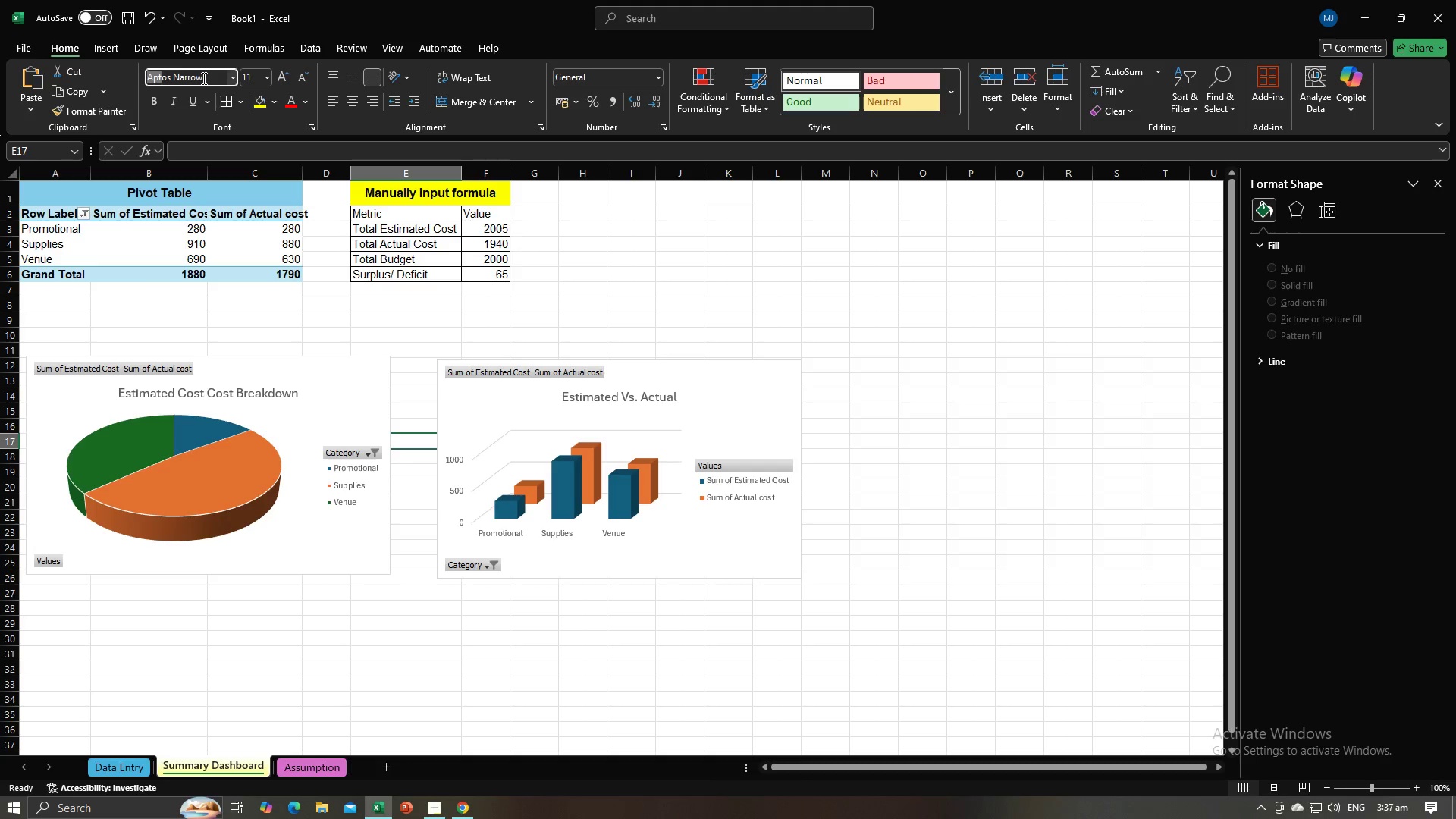 
left_click([202, 78])
 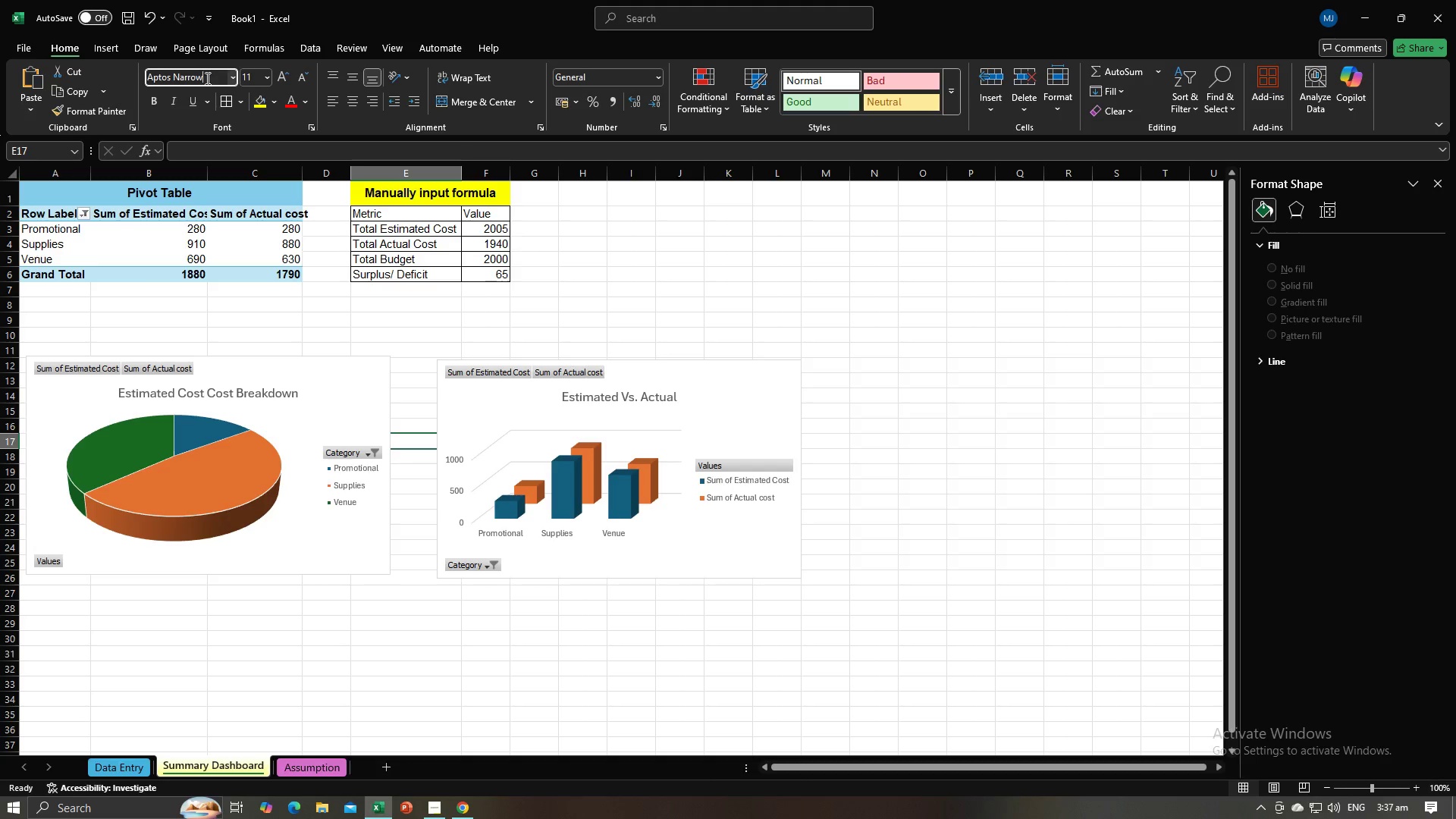 
left_click_drag(start_coordinate=[206, 78], to_coordinate=[139, 78])
 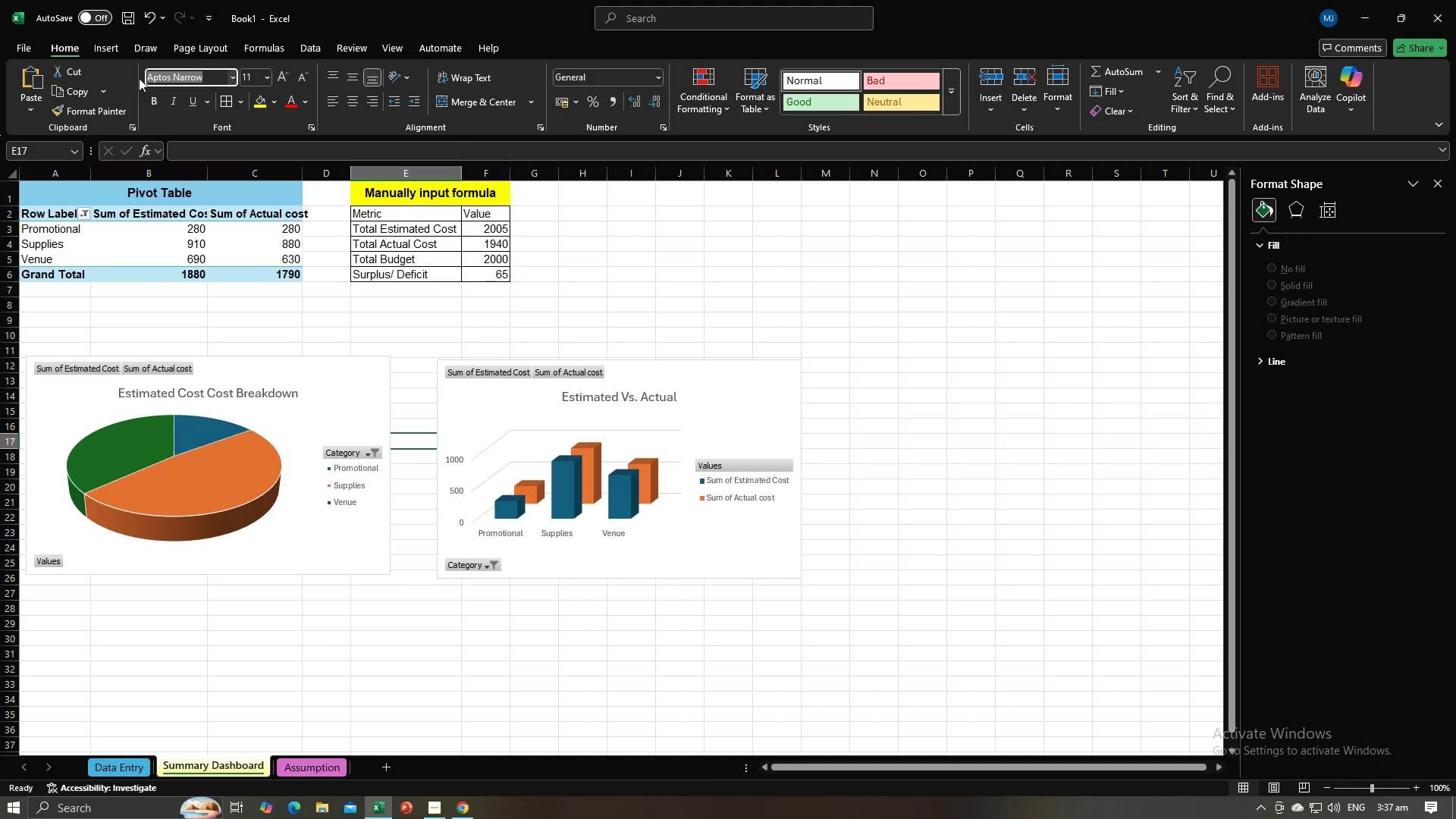 
type(Arial)
 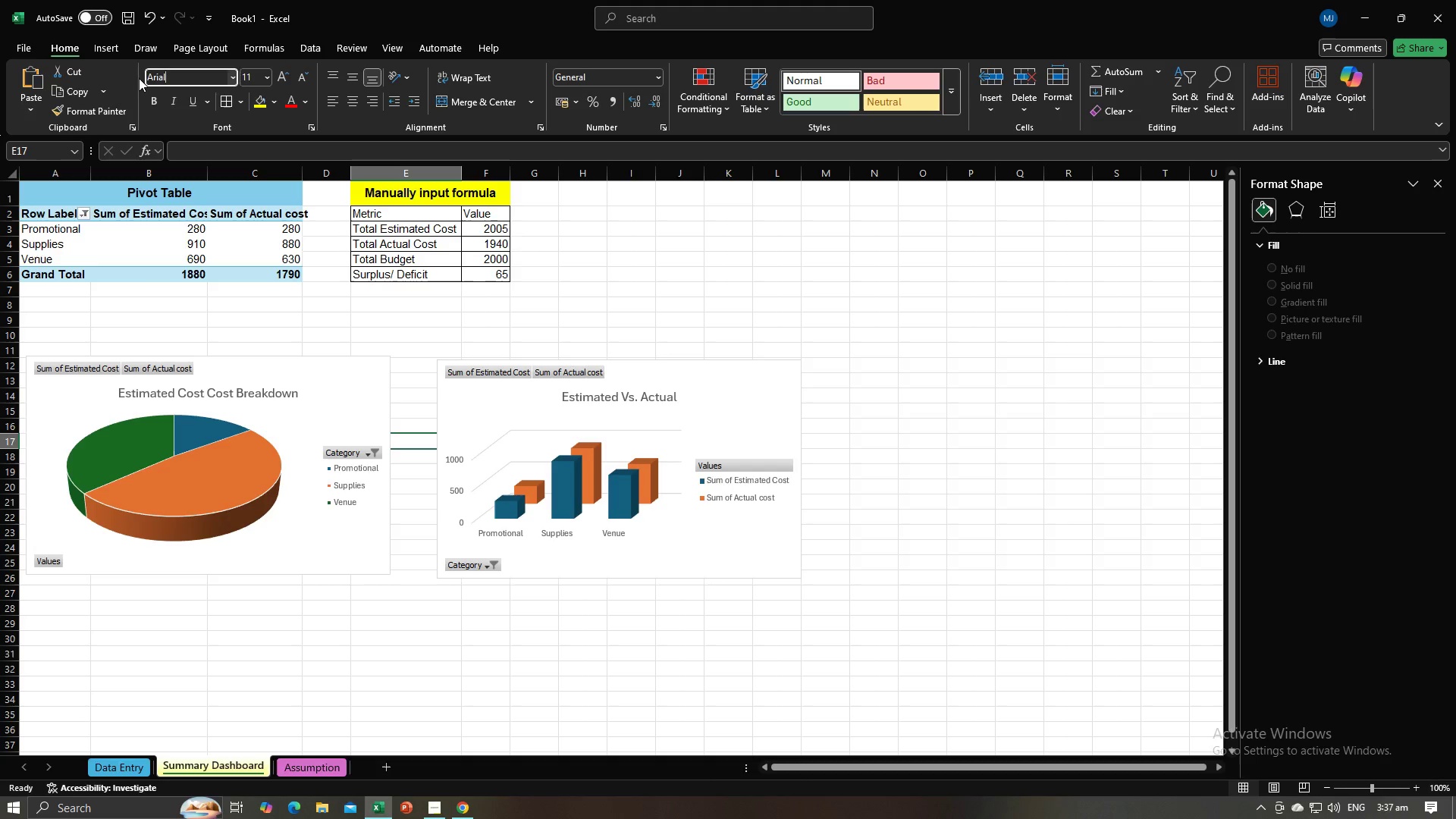 
key(Enter)
 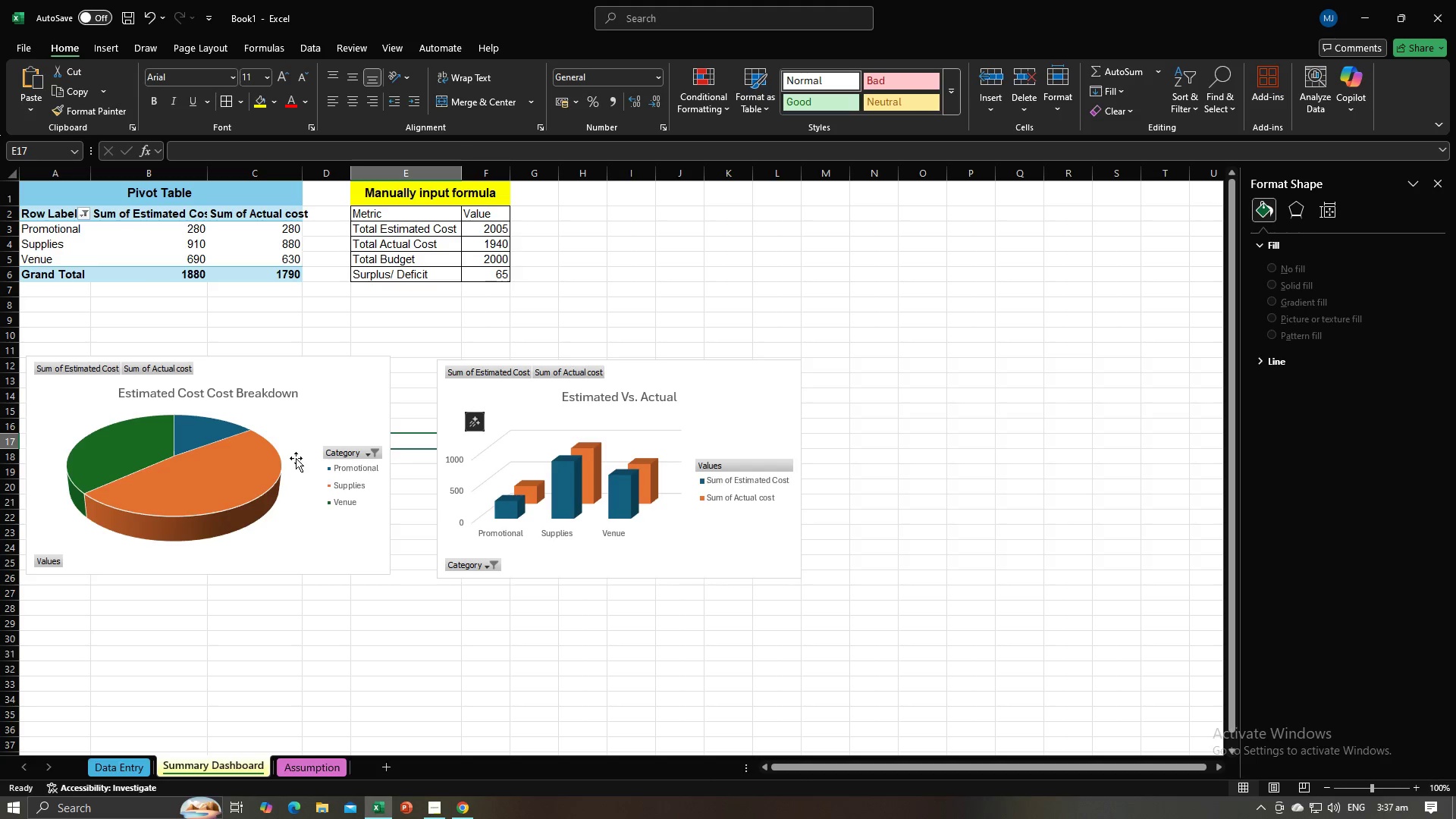 
left_click([376, 627])
 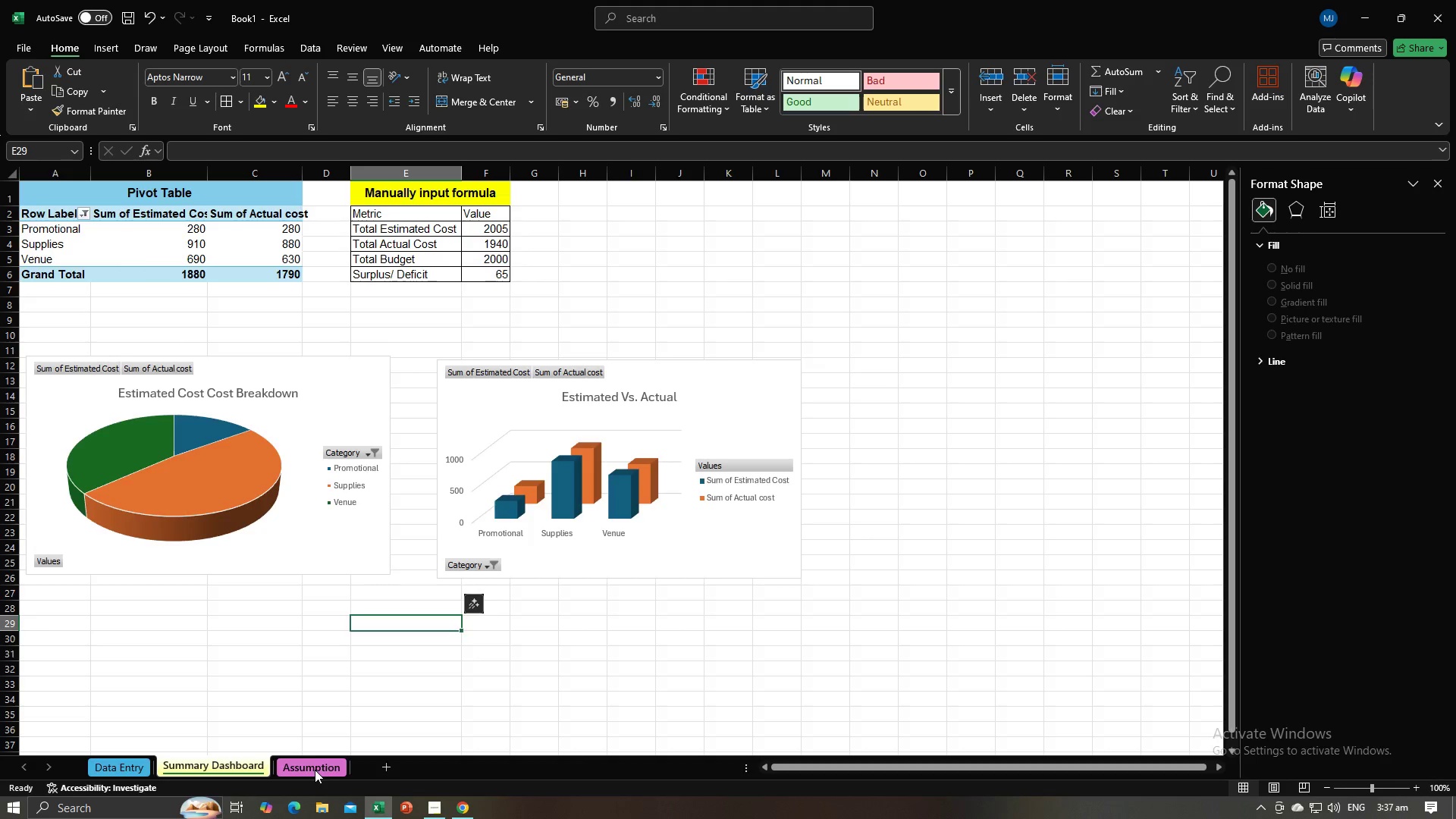 
left_click([315, 770])
 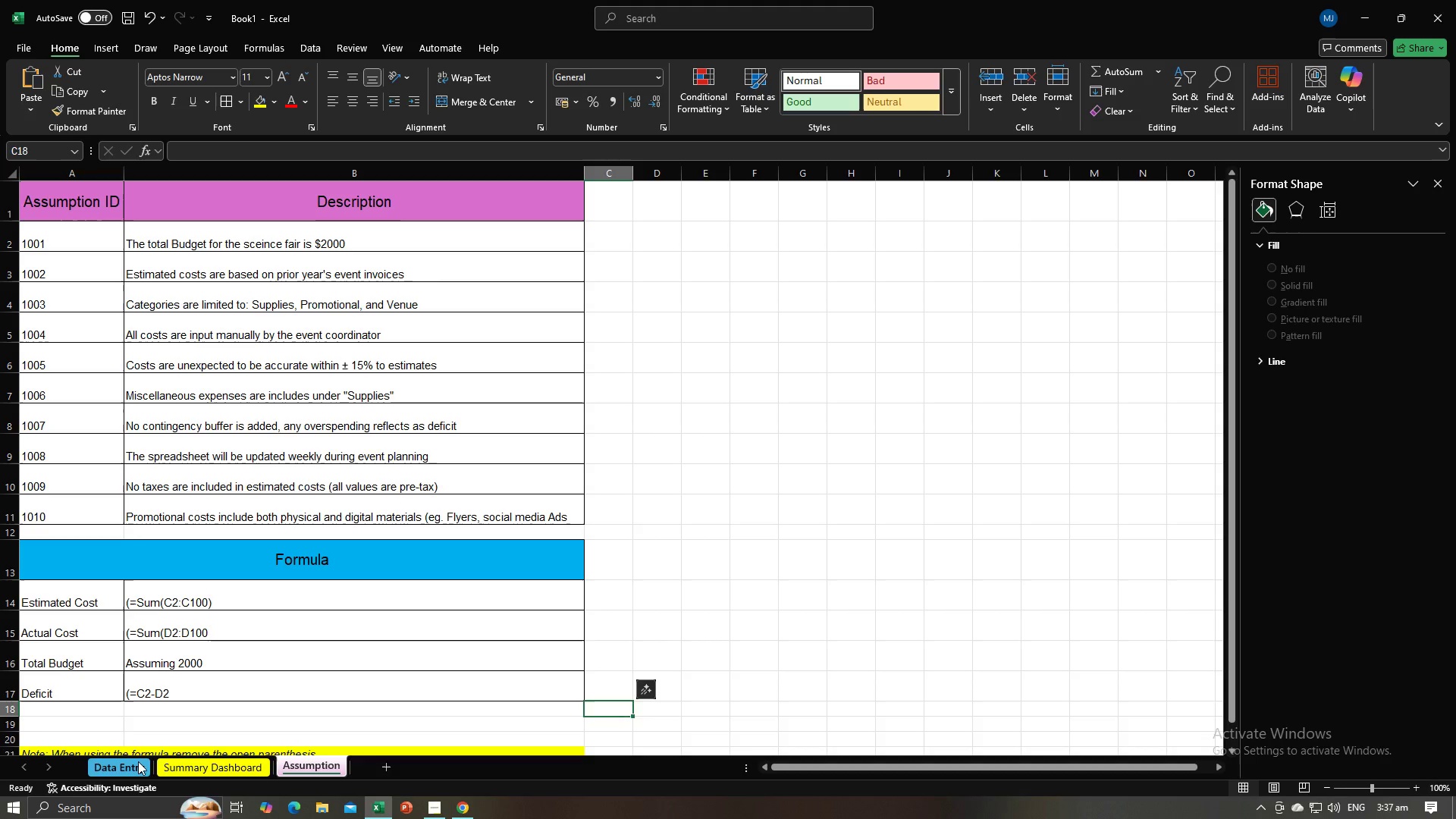 
wait(6.2)
 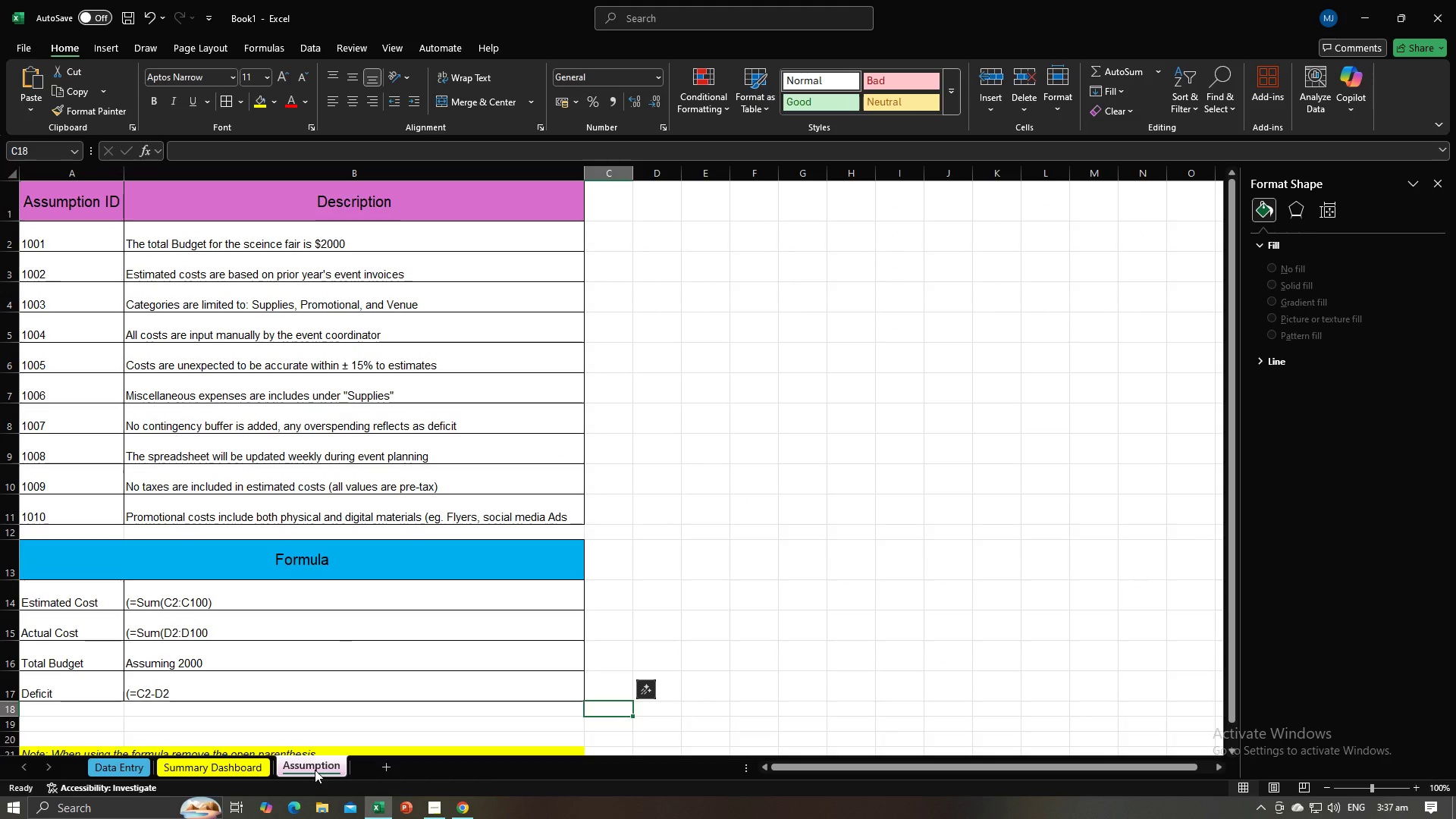 
left_click([197, 770])
 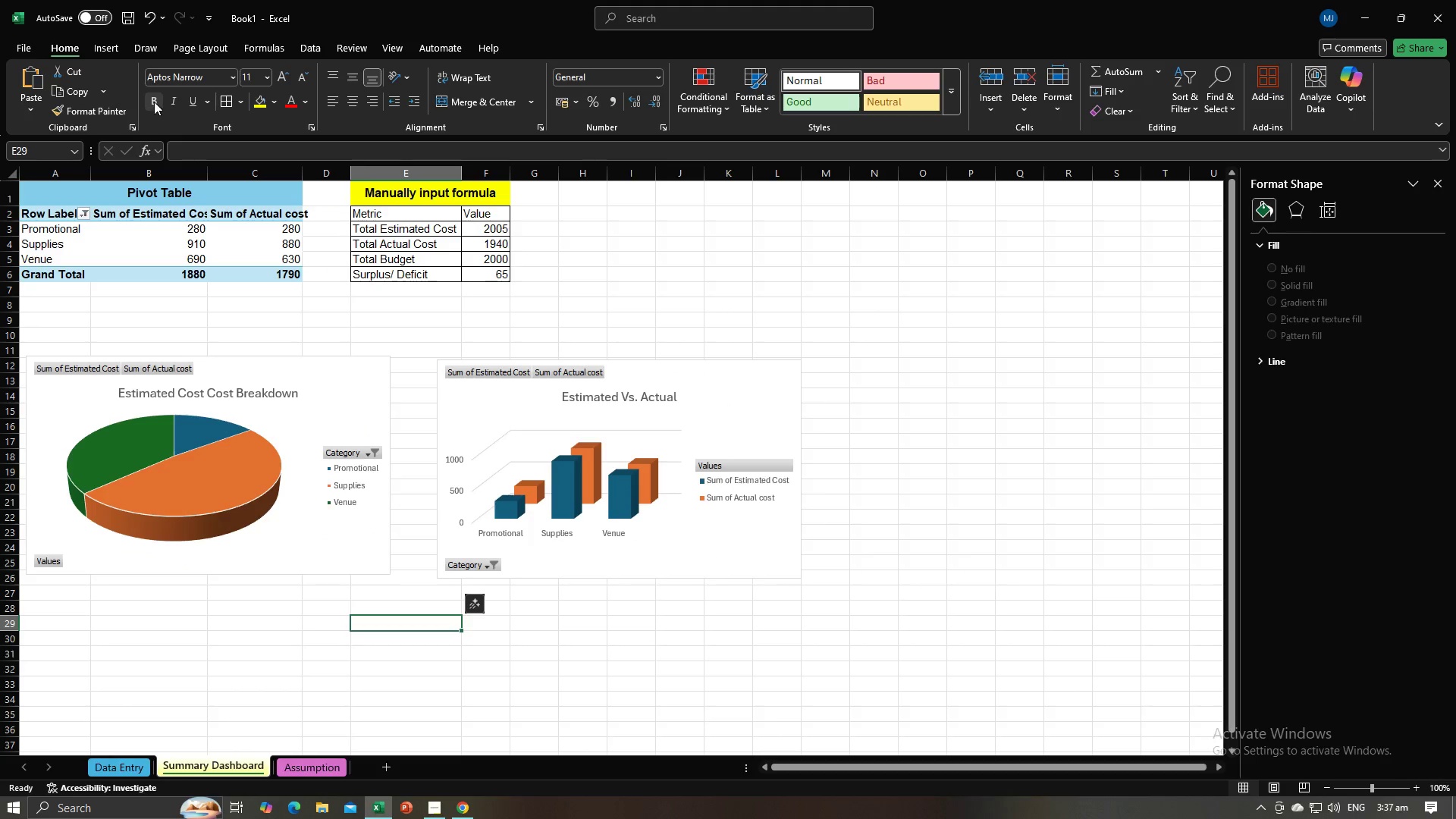 
left_click([154, 102])
 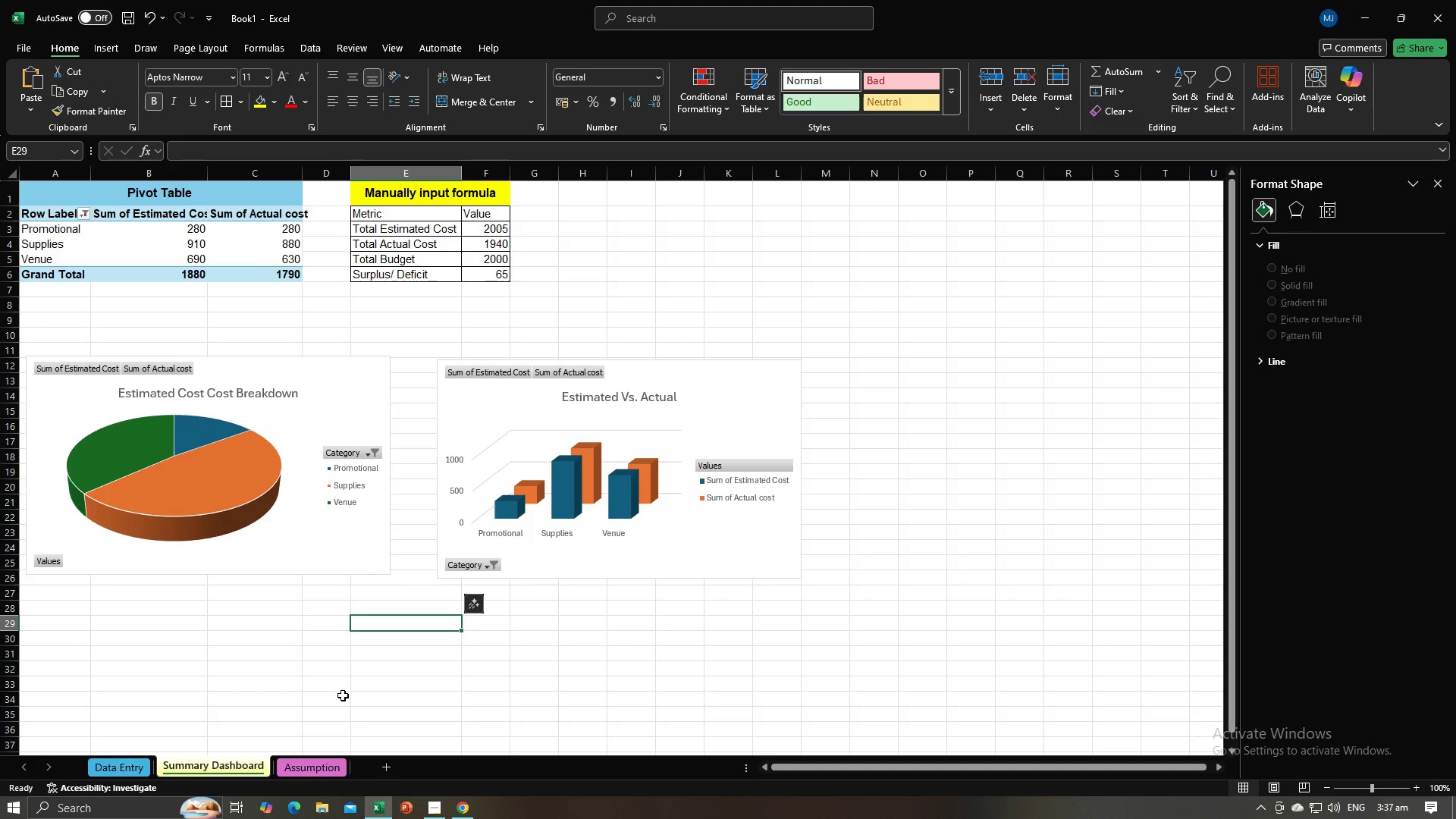 
left_click([342, 696])
 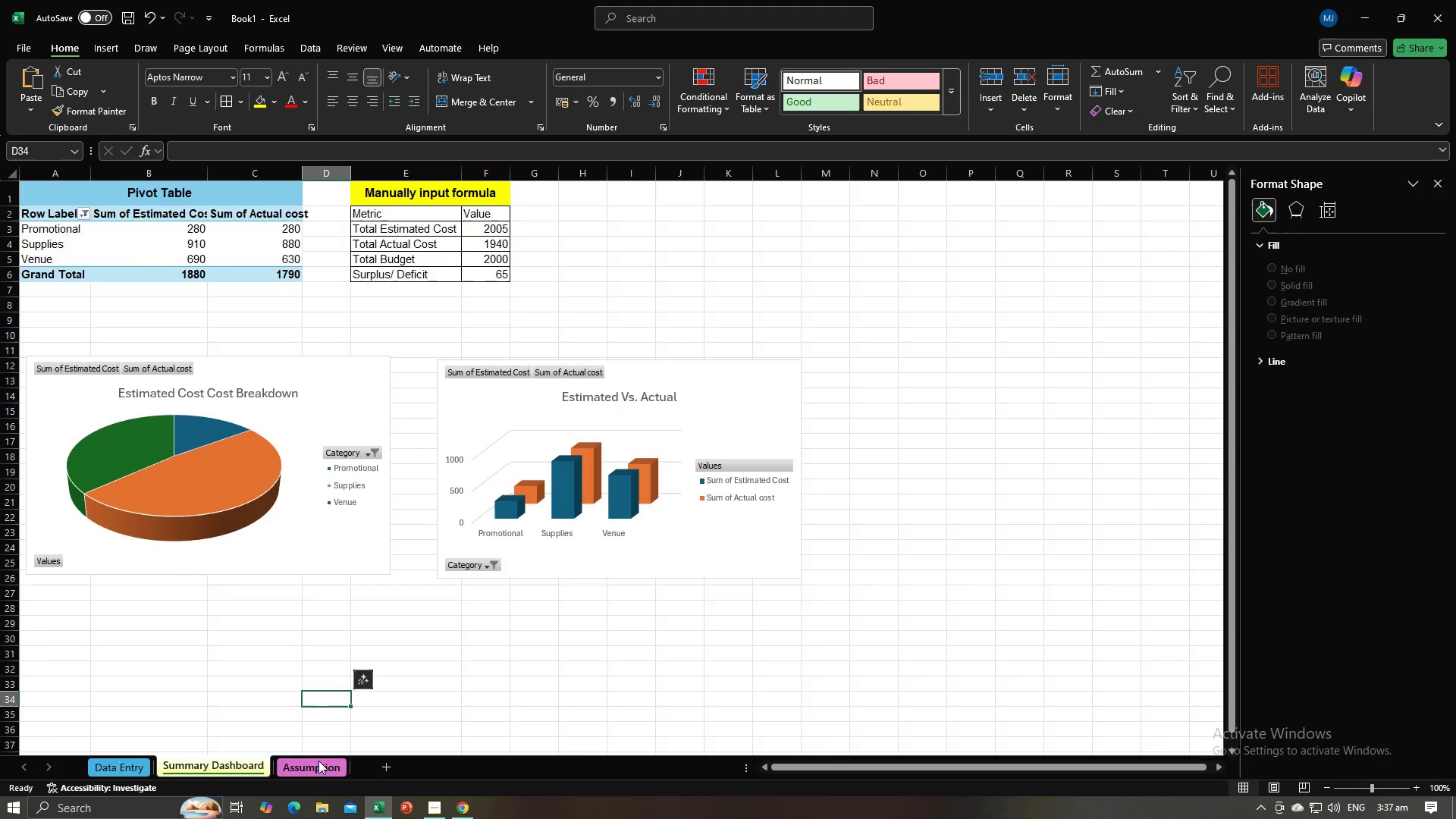 
left_click([318, 761])
 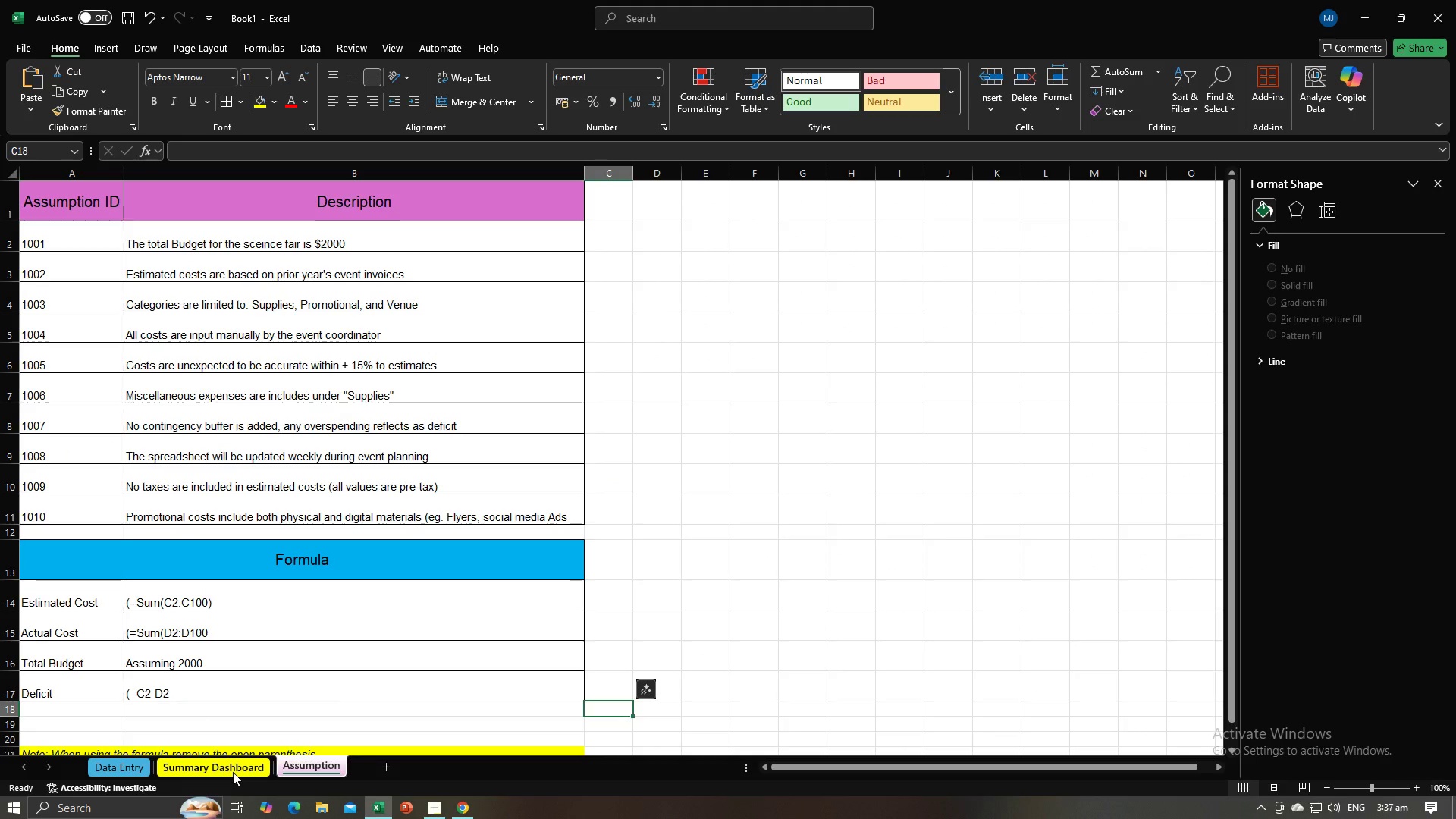 
left_click([232, 771])
 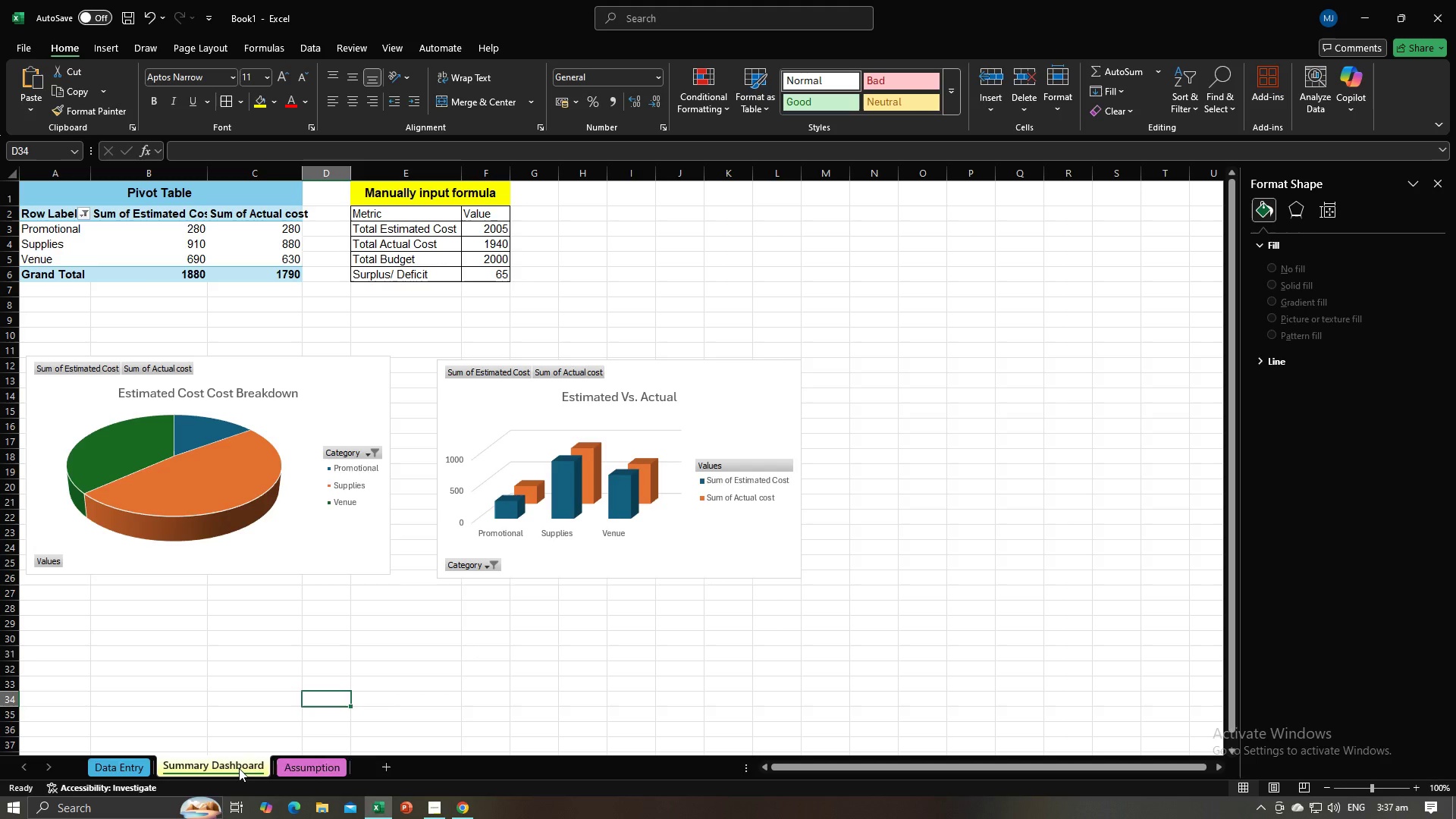 
right_click([239, 768])
 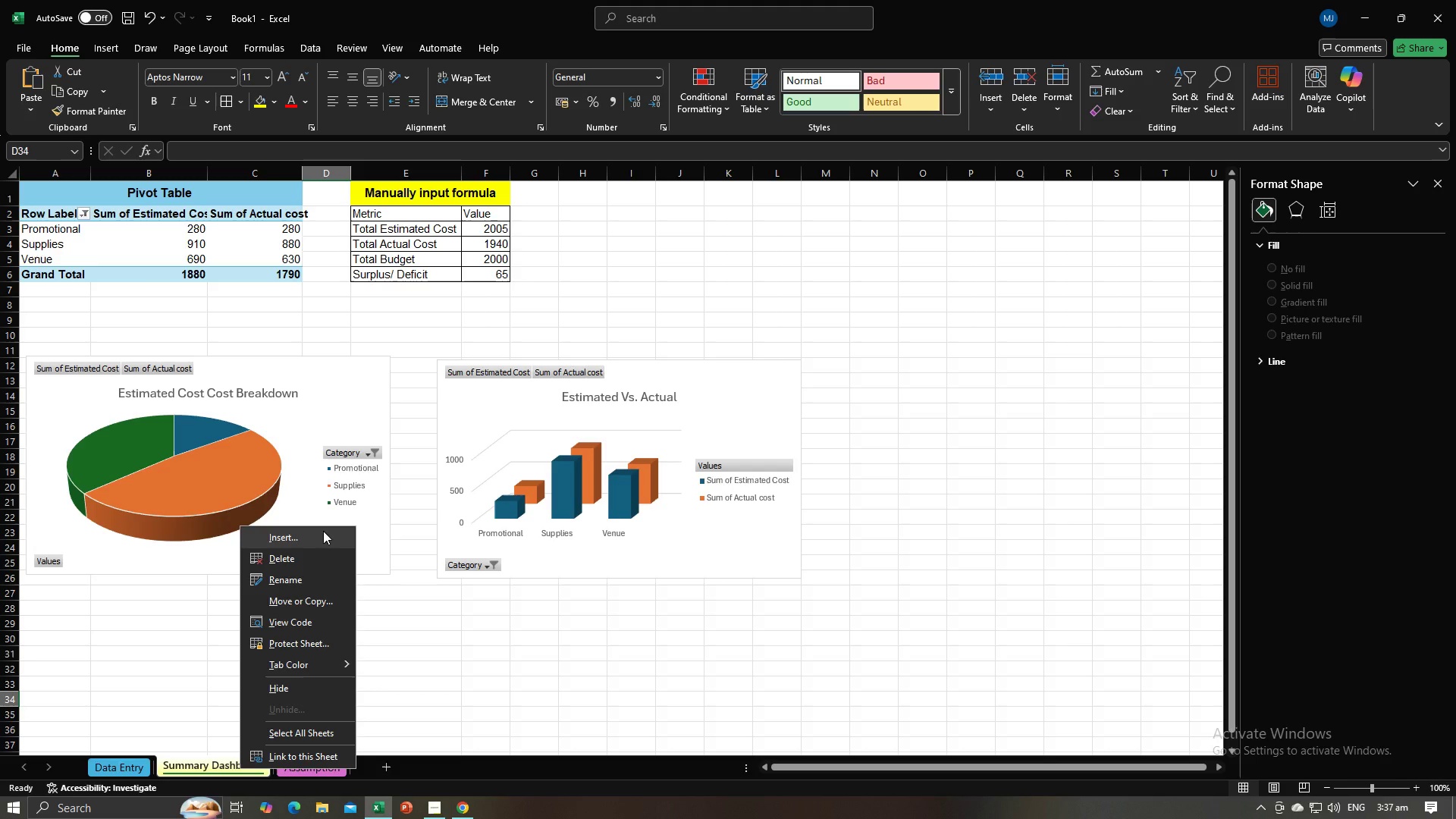 
mouse_move([322, 669])
 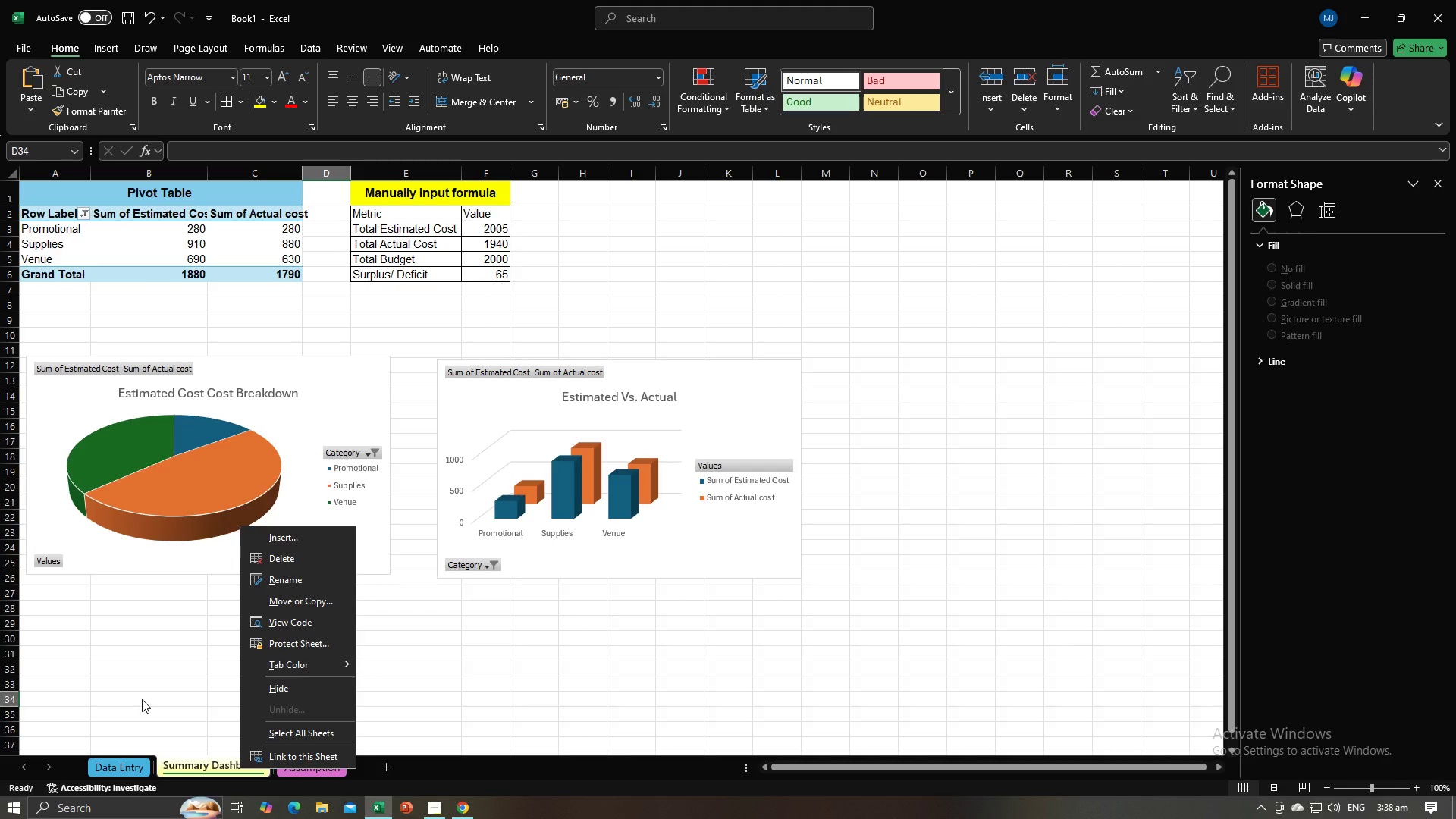 
left_click([142, 699])
 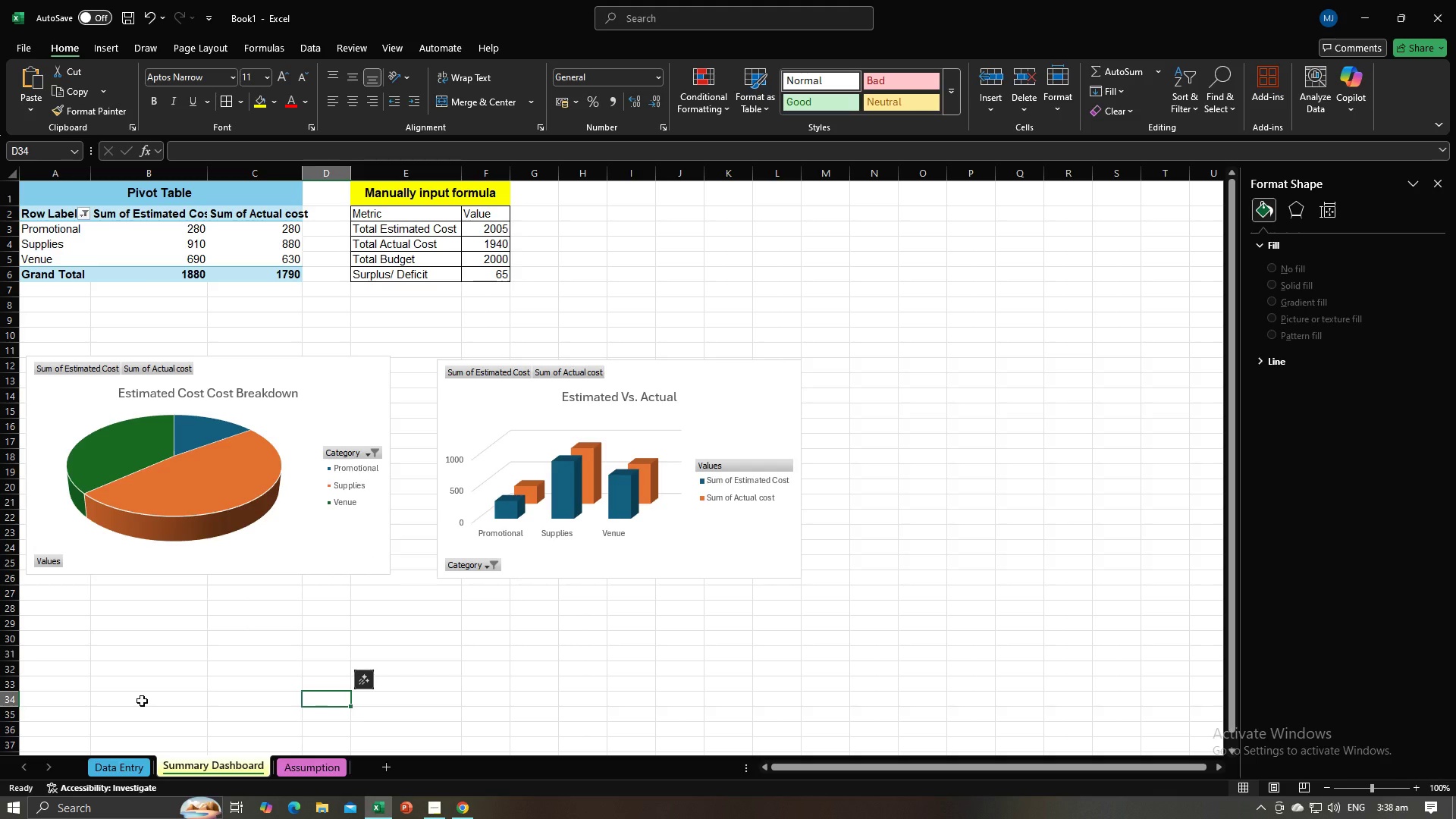 
key(Alt+AltLeft)
 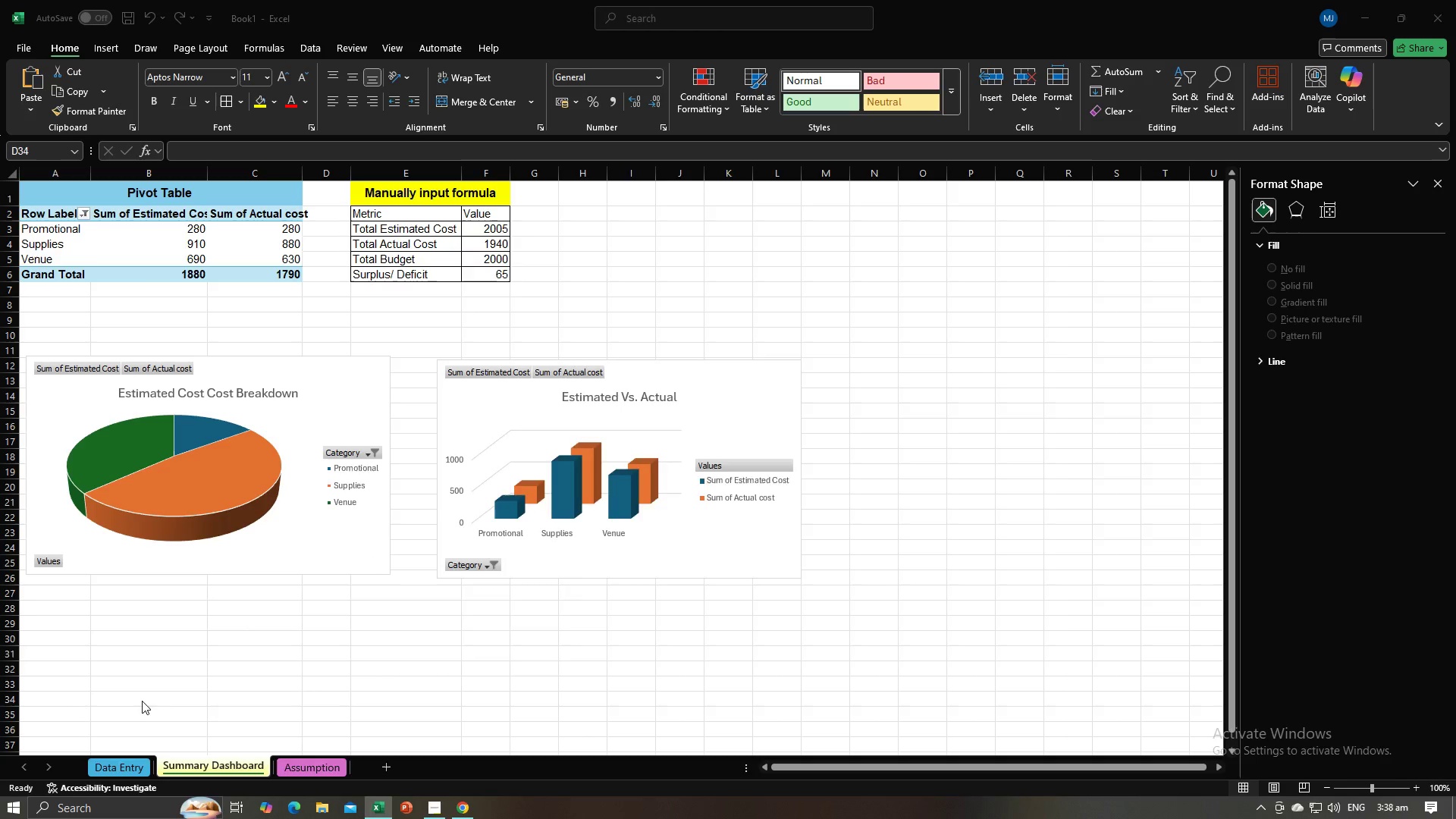 
key(Alt+Tab)